 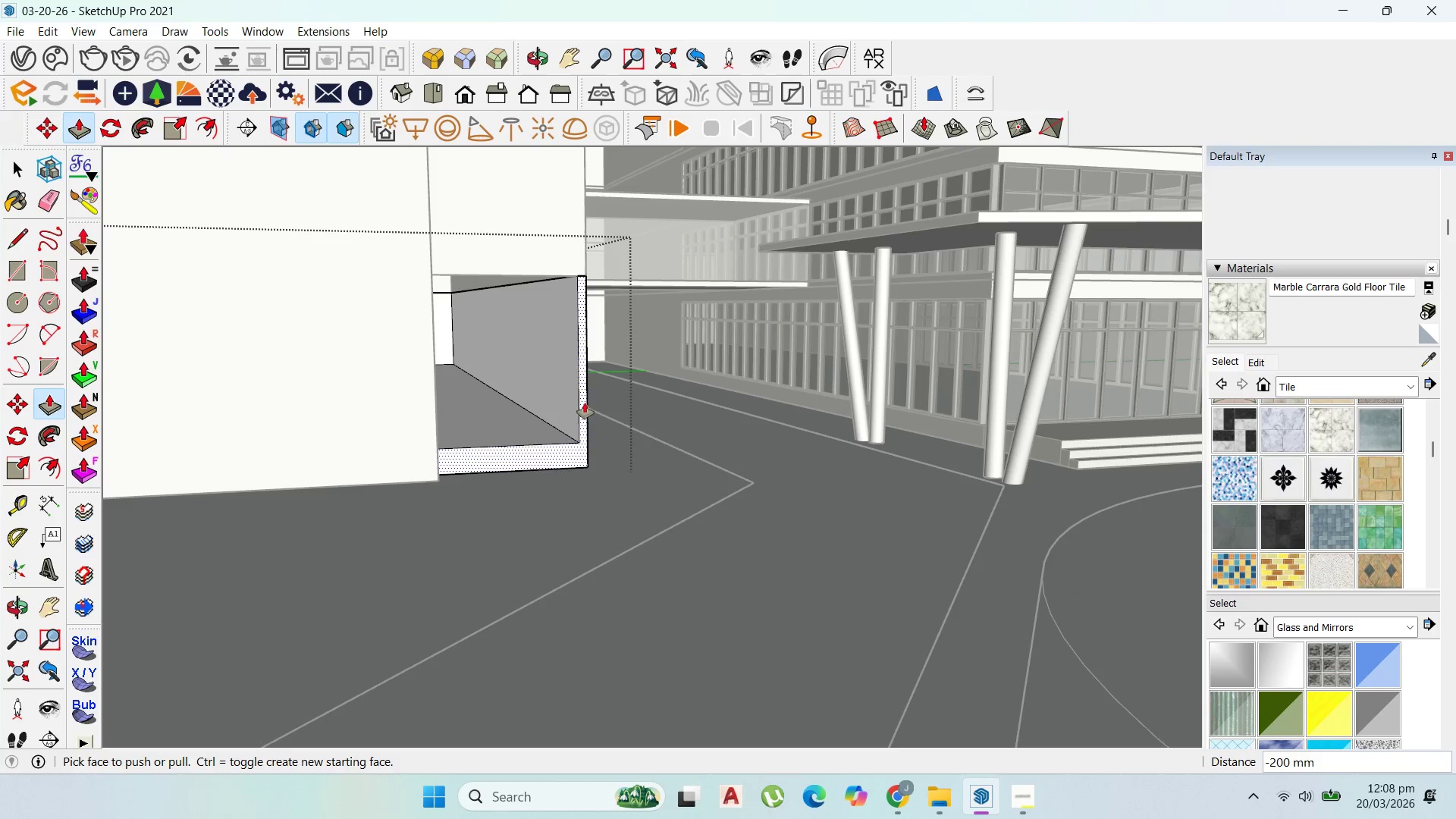 
left_click([17, 259])
 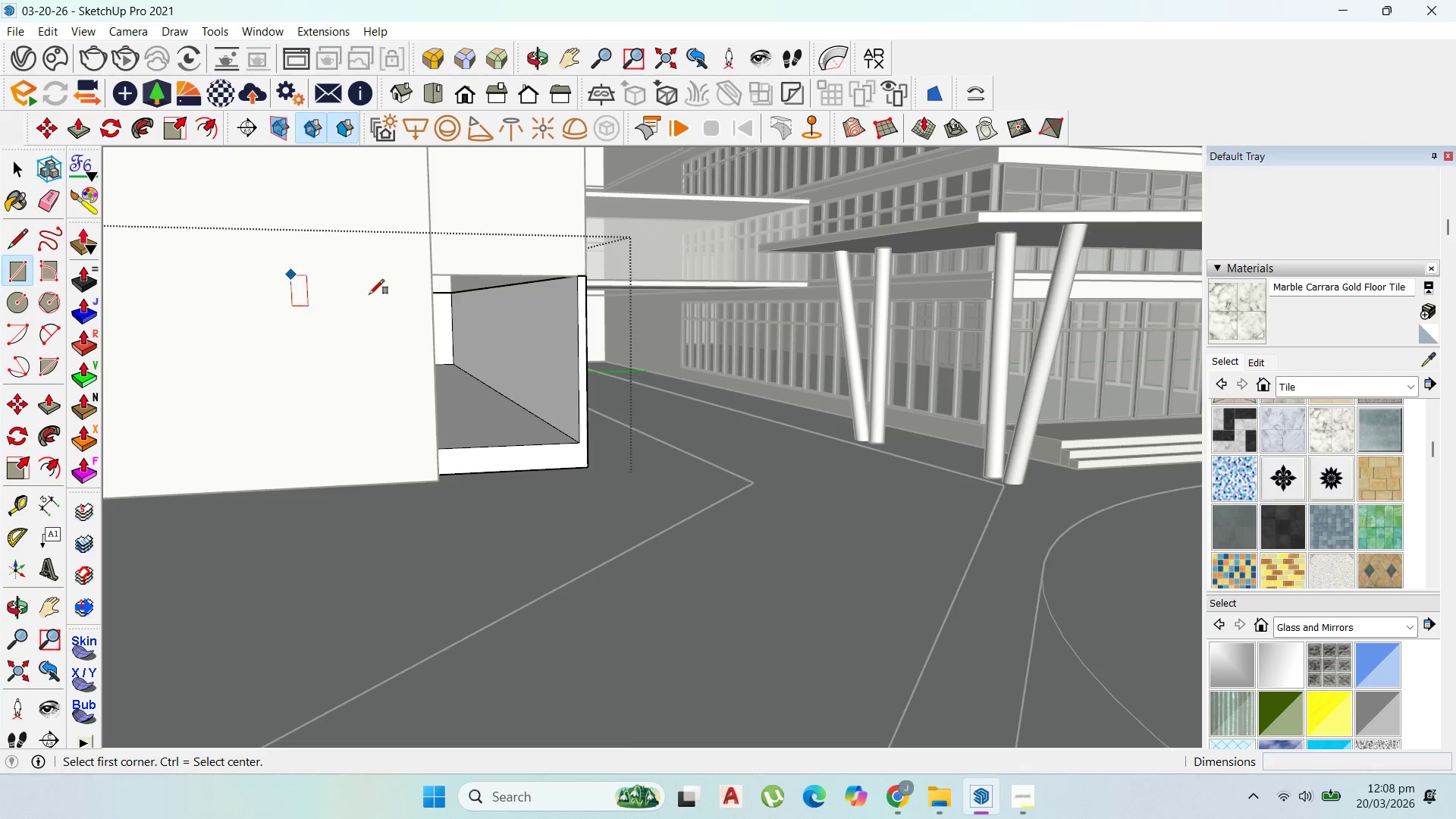 
left_click([579, 284])
 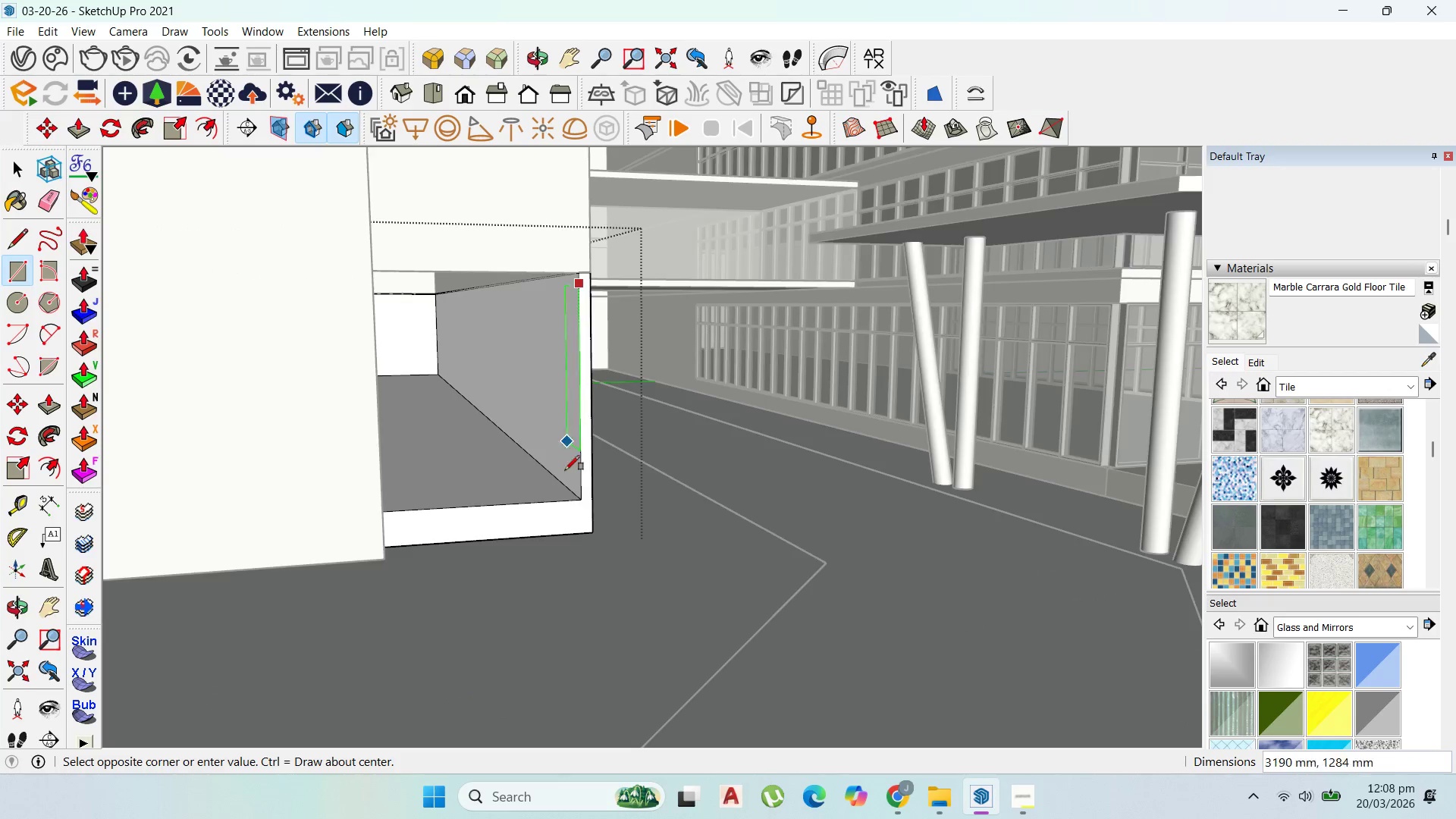 
scroll: coordinate [585, 510], scroll_direction: up, amount: 8.0
 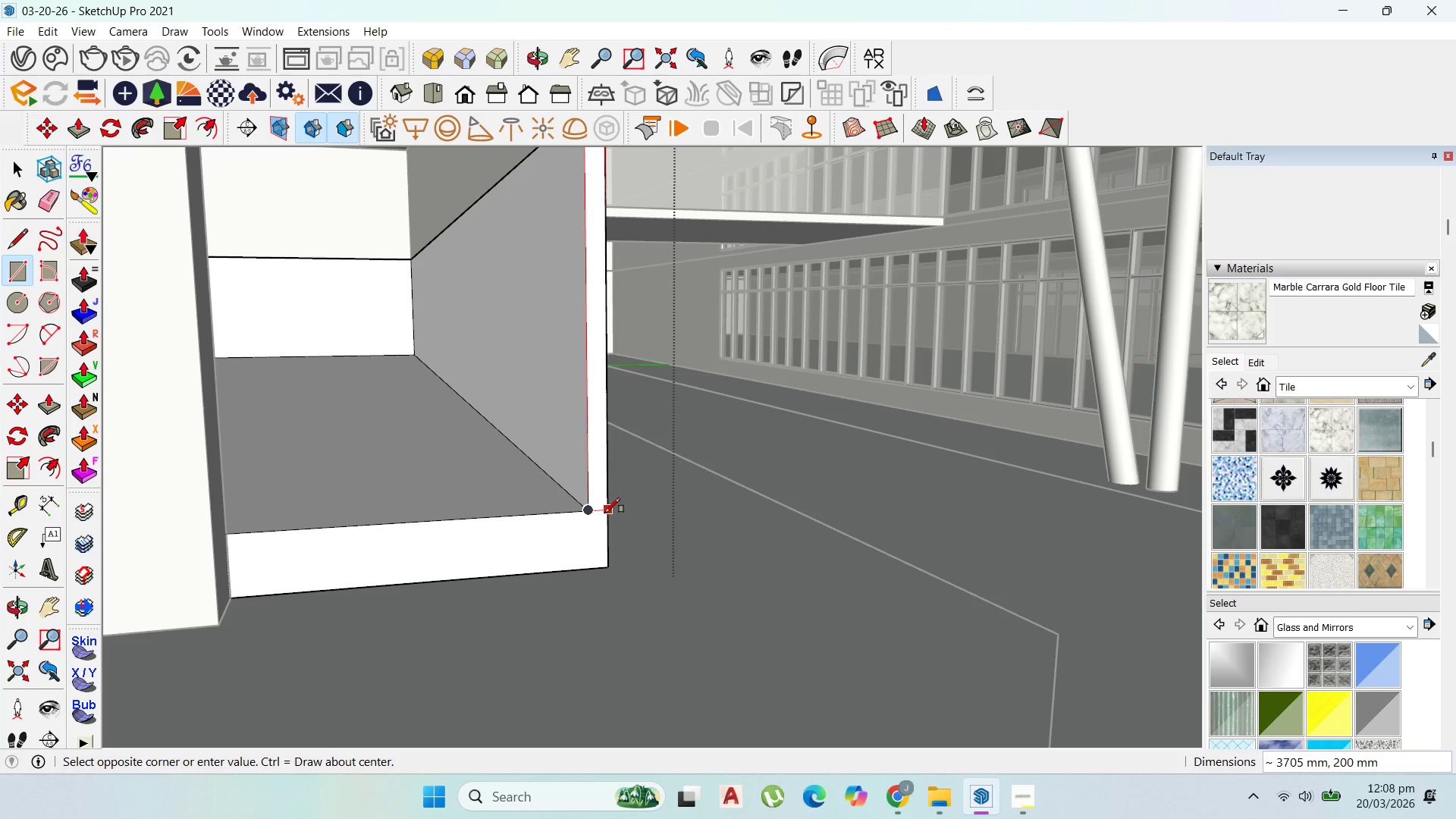 
left_click([606, 513])
 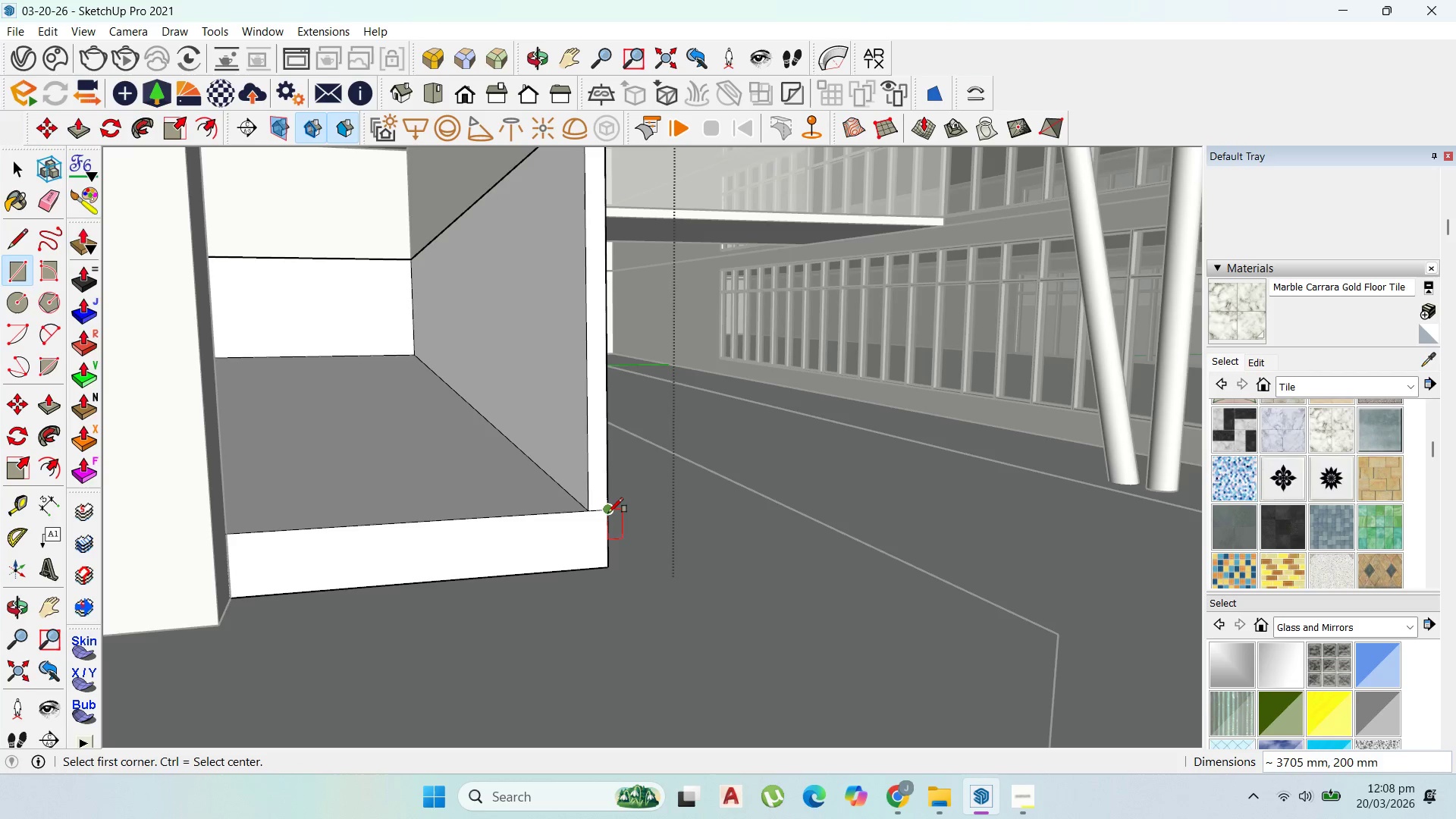 
scroll: coordinate [608, 513], scroll_direction: up, amount: 1.0
 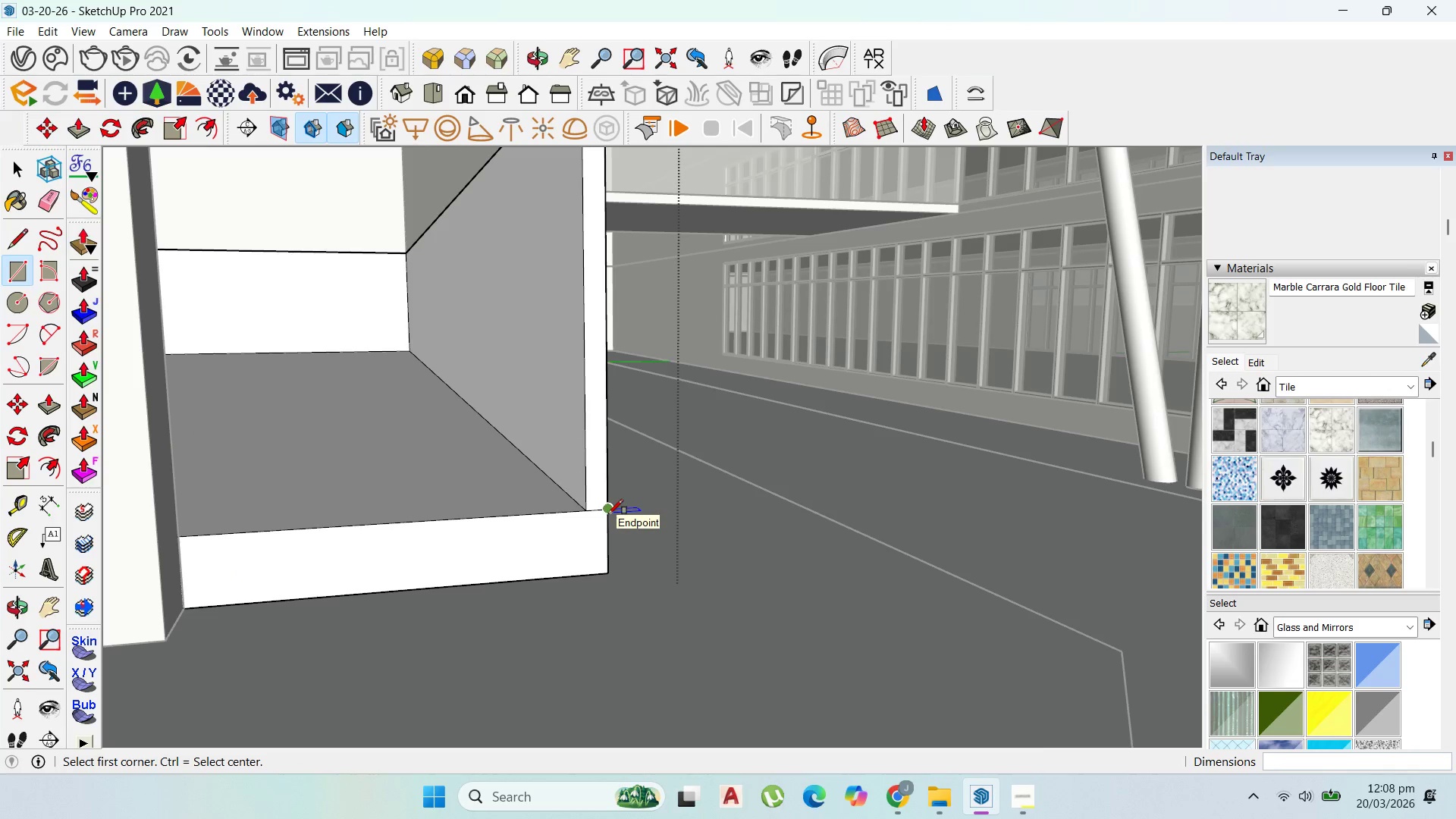 
key(P)
 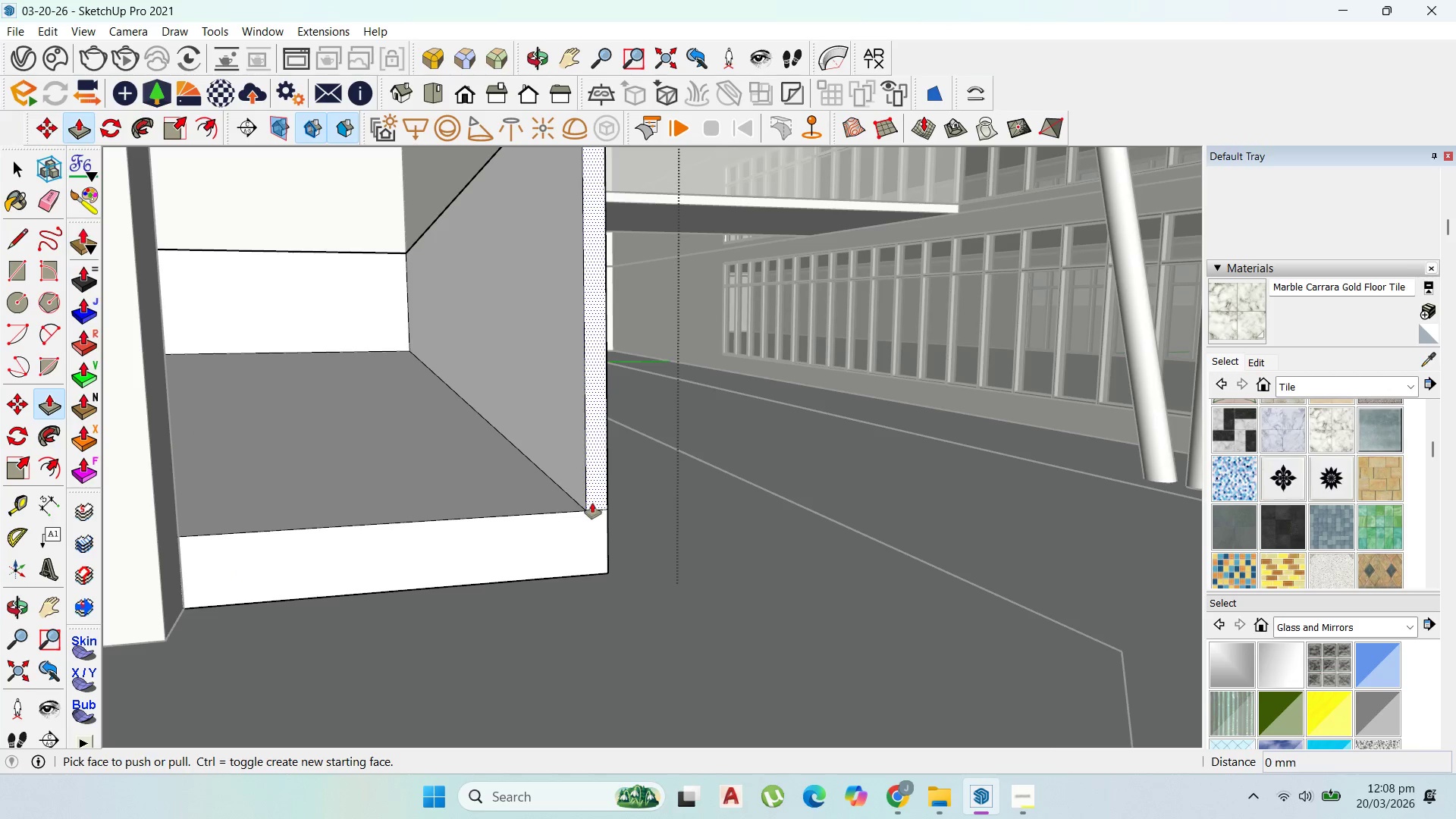 
left_click([592, 502])
 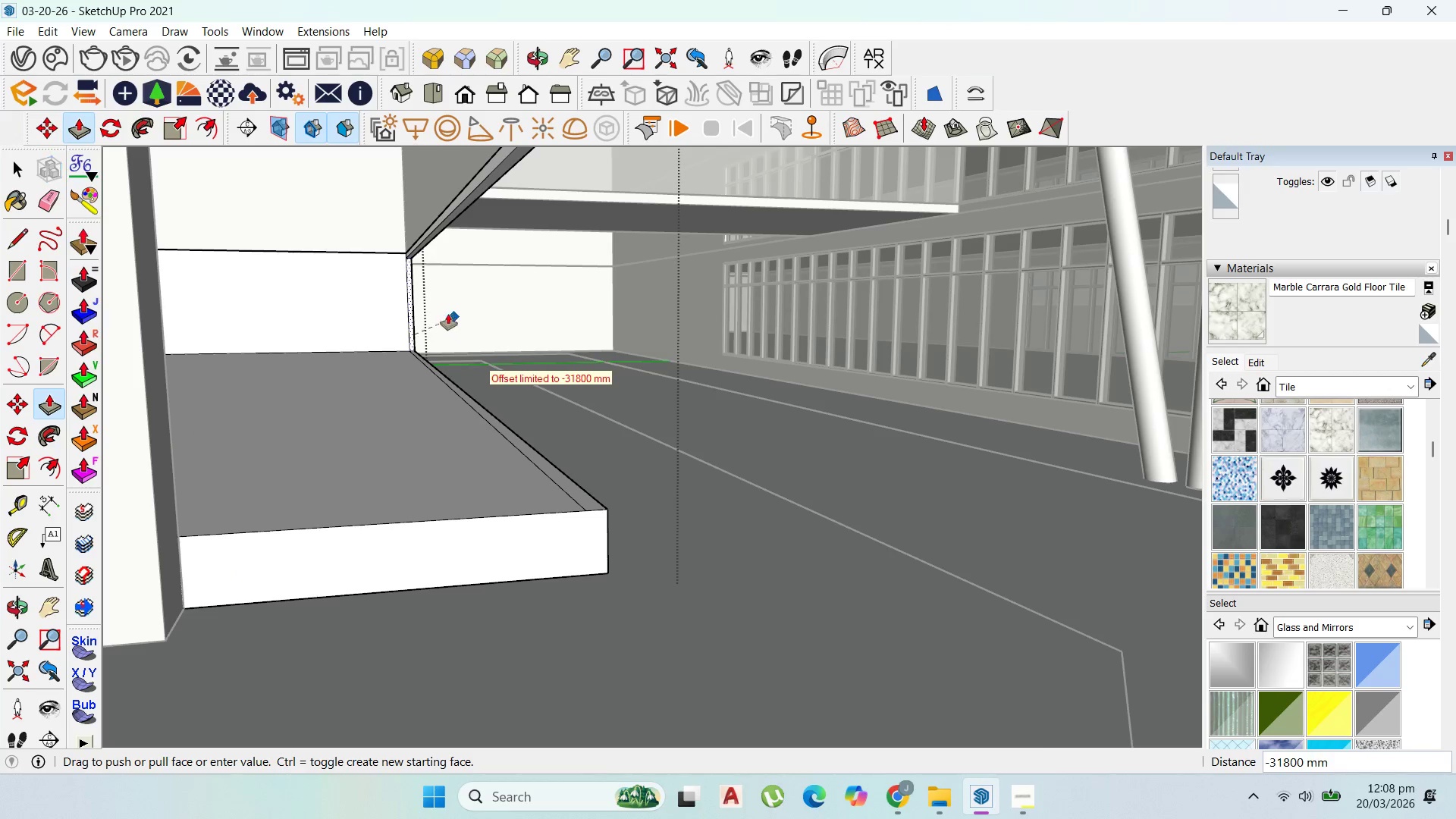 
left_click([445, 312])
 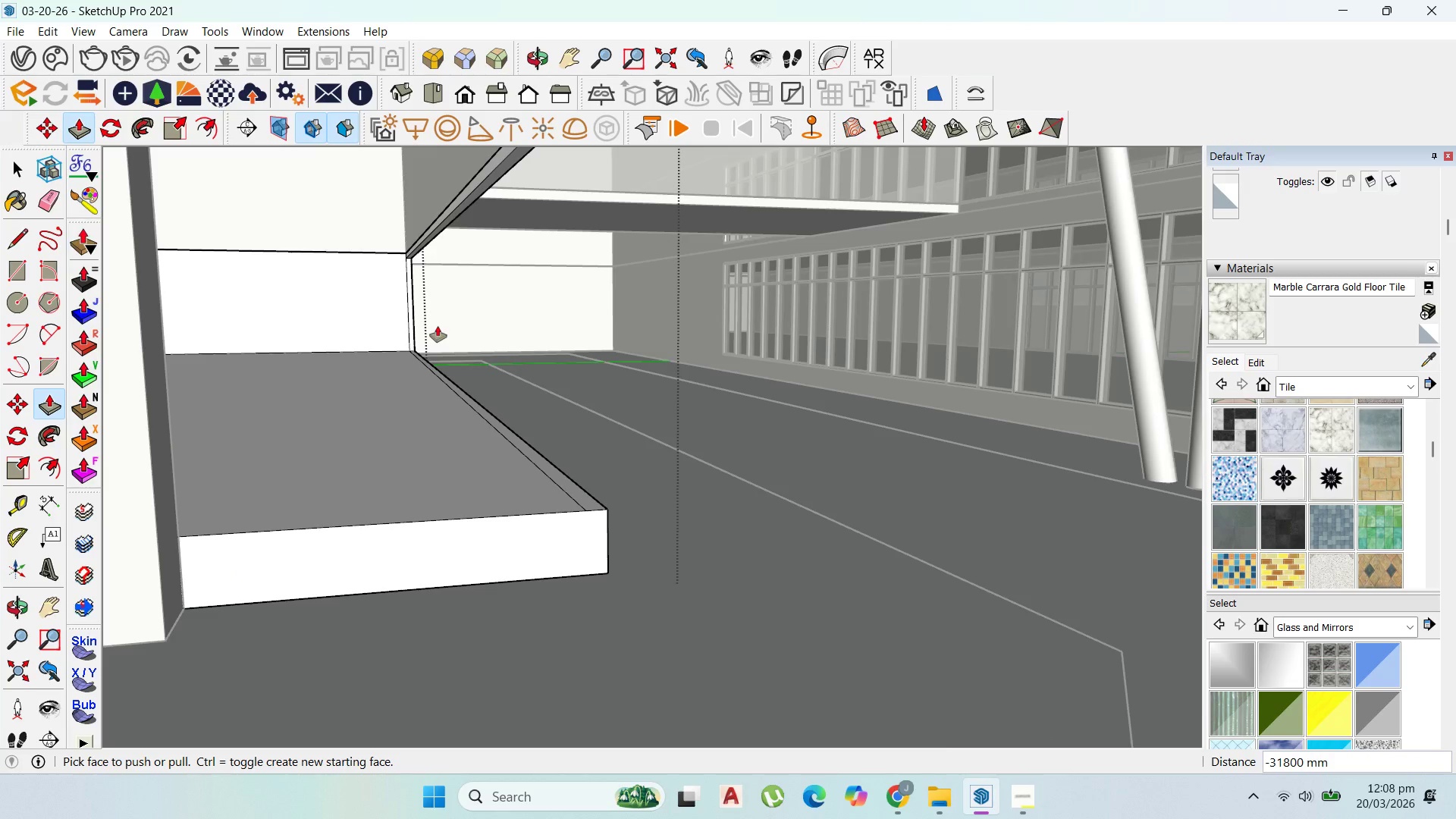 
scroll: coordinate [220, 388], scroll_direction: down, amount: 10.0
 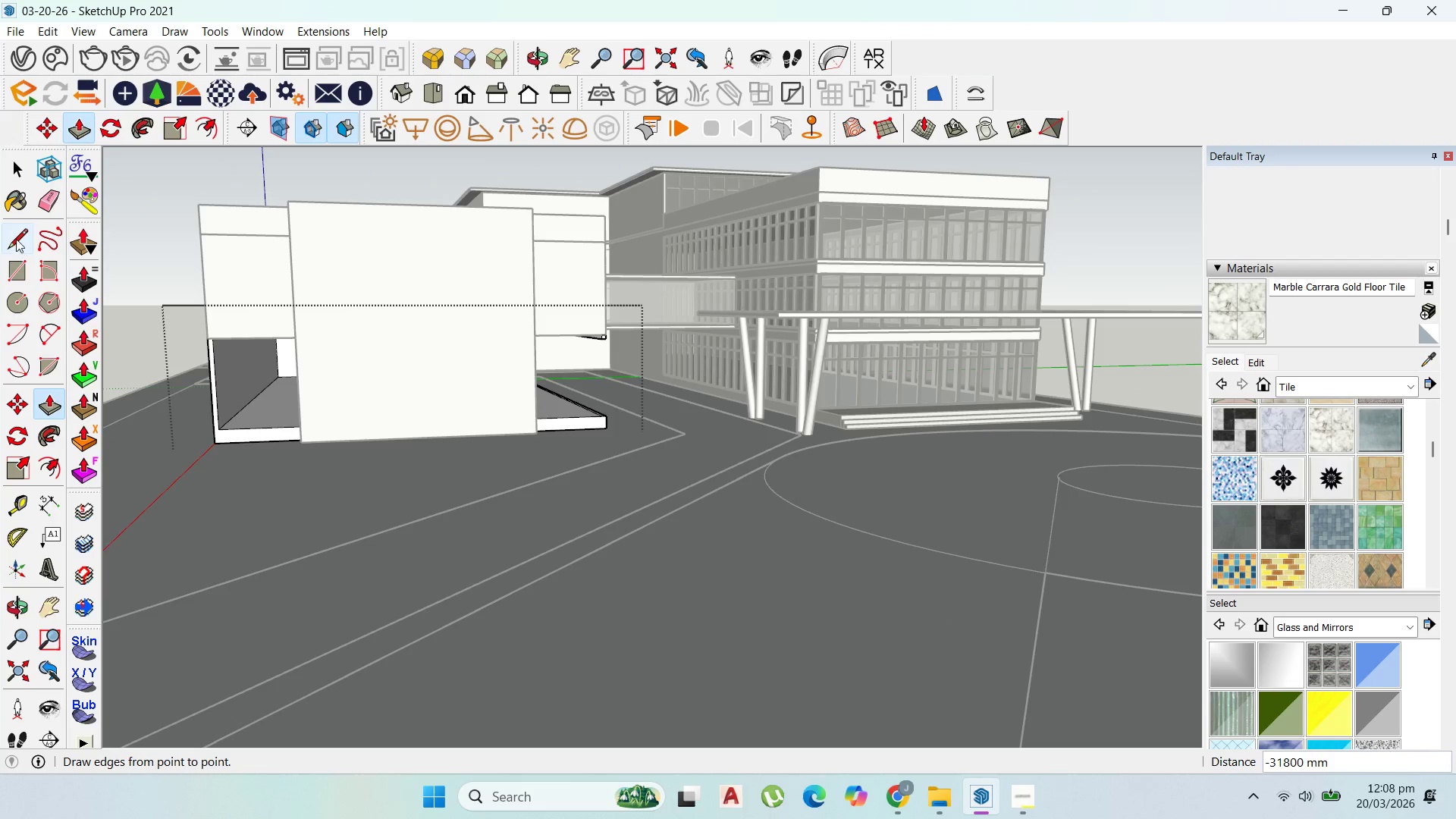 
scroll: coordinate [209, 455], scroll_direction: up, amount: 5.0
 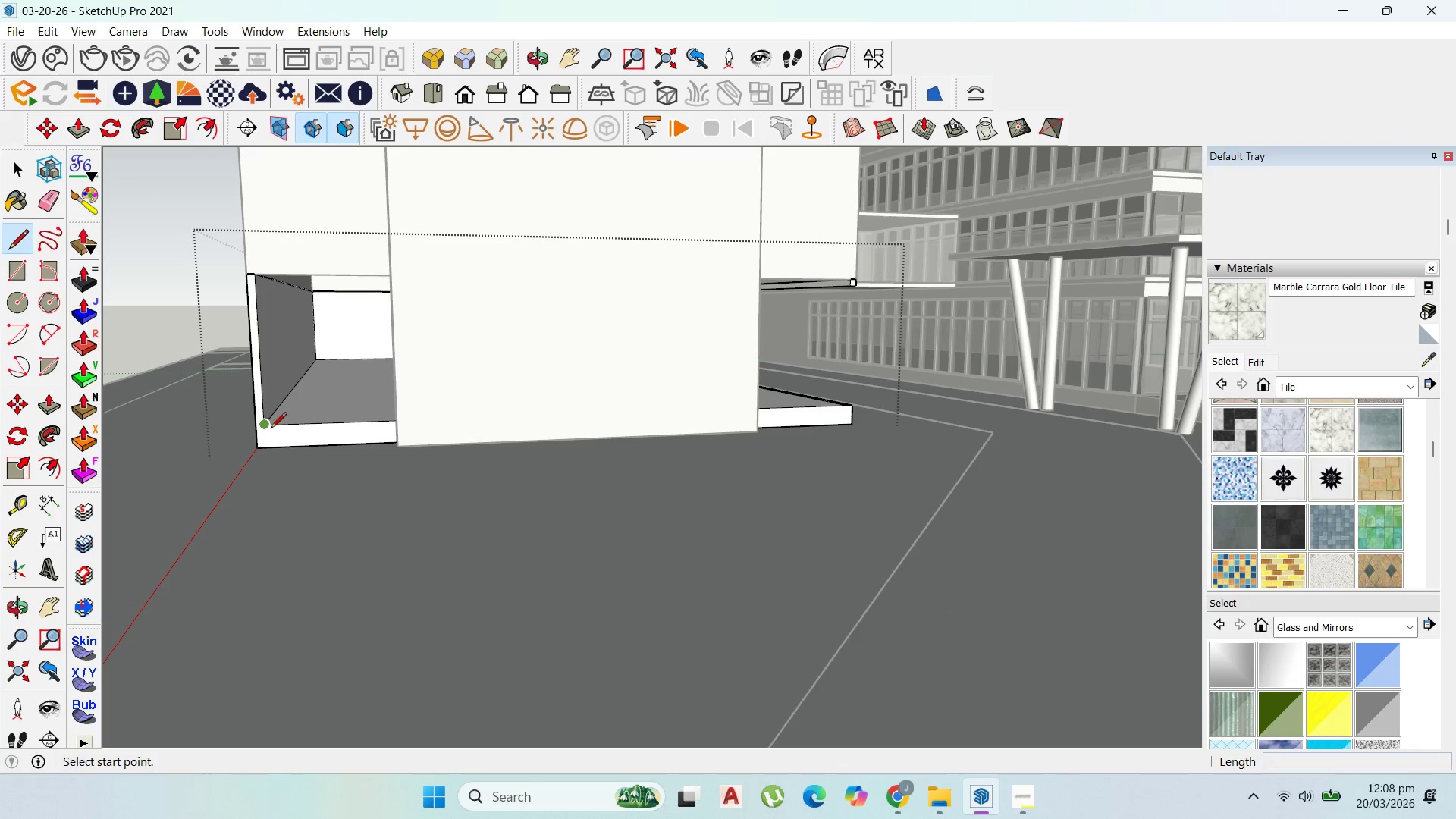 
left_click([271, 429])
 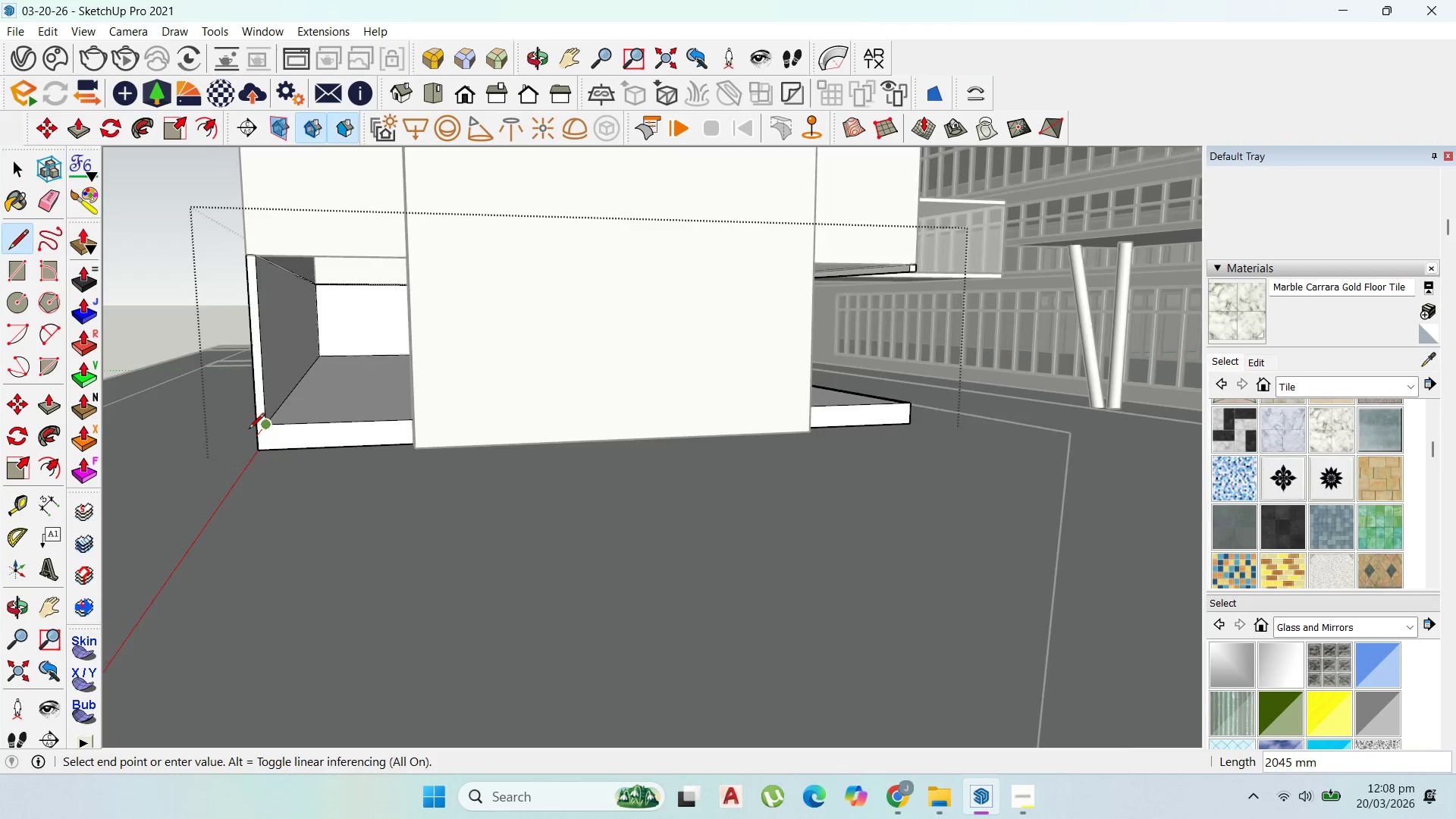 
scroll: coordinate [255, 426], scroll_direction: up, amount: 5.0
 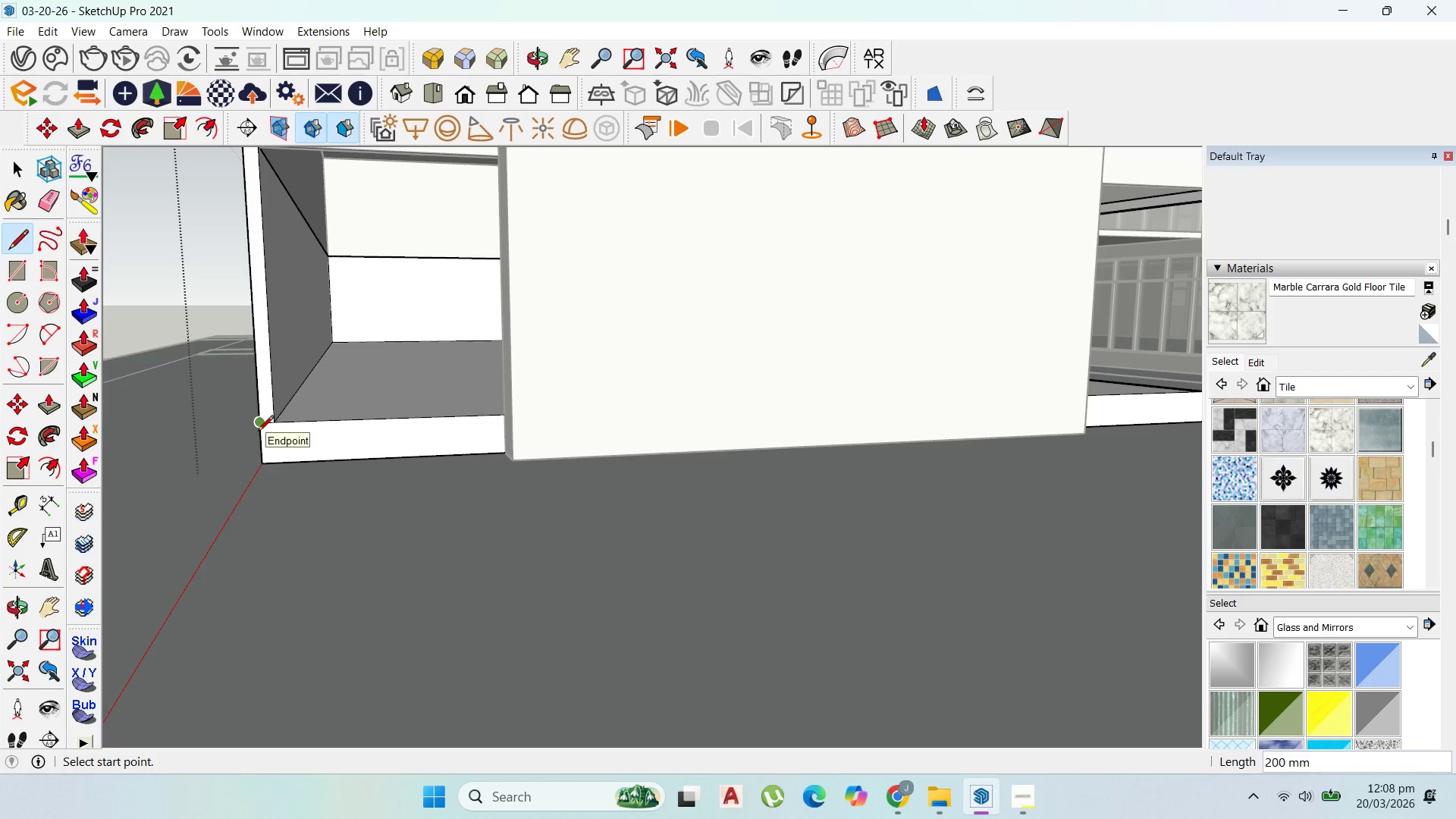 
scroll: coordinate [438, 580], scroll_direction: down, amount: 12.0
 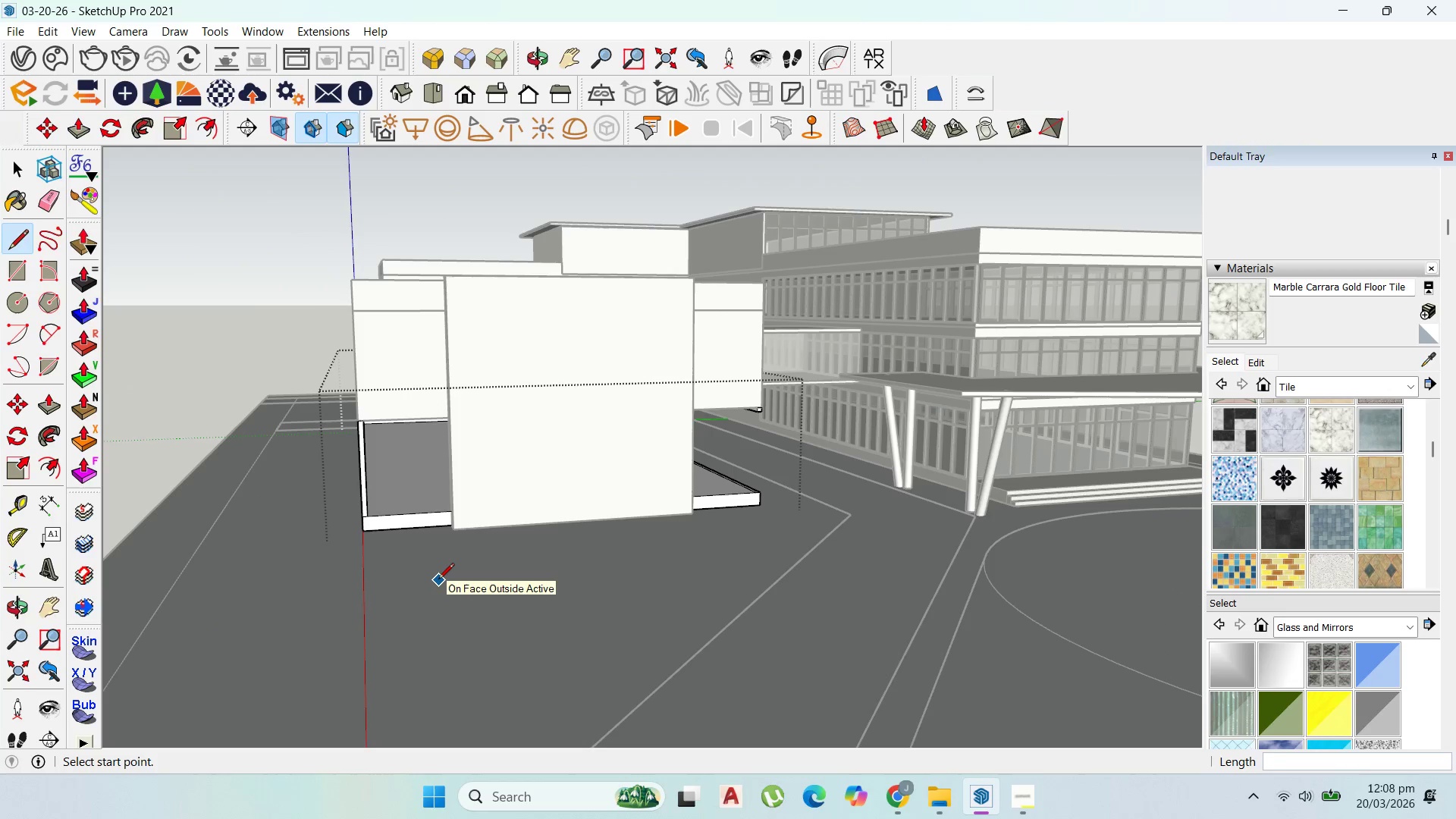 
scroll: coordinate [258, 469], scroll_direction: up, amount: 7.0
 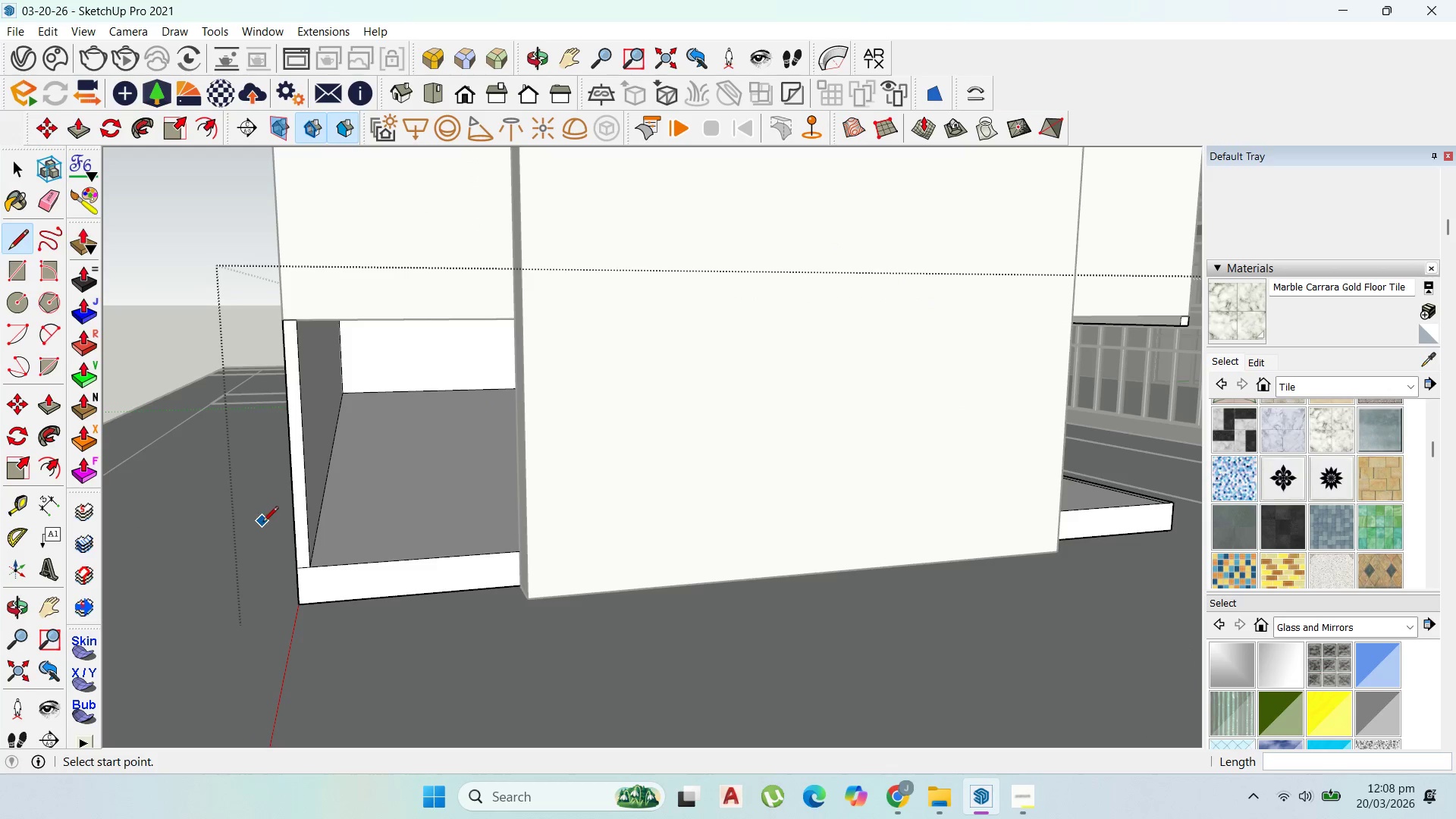 
key(P)
 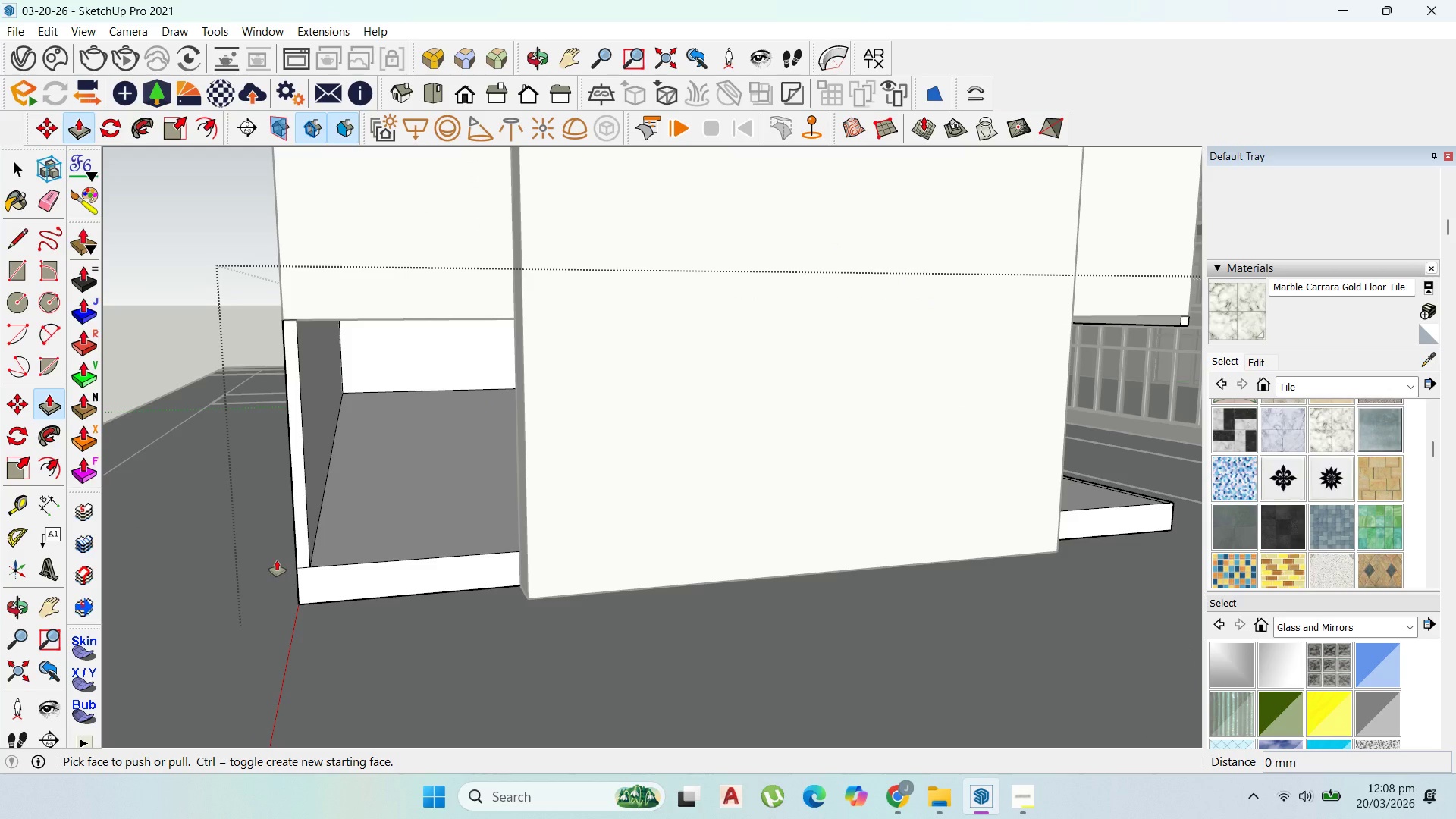 
key(Escape)
 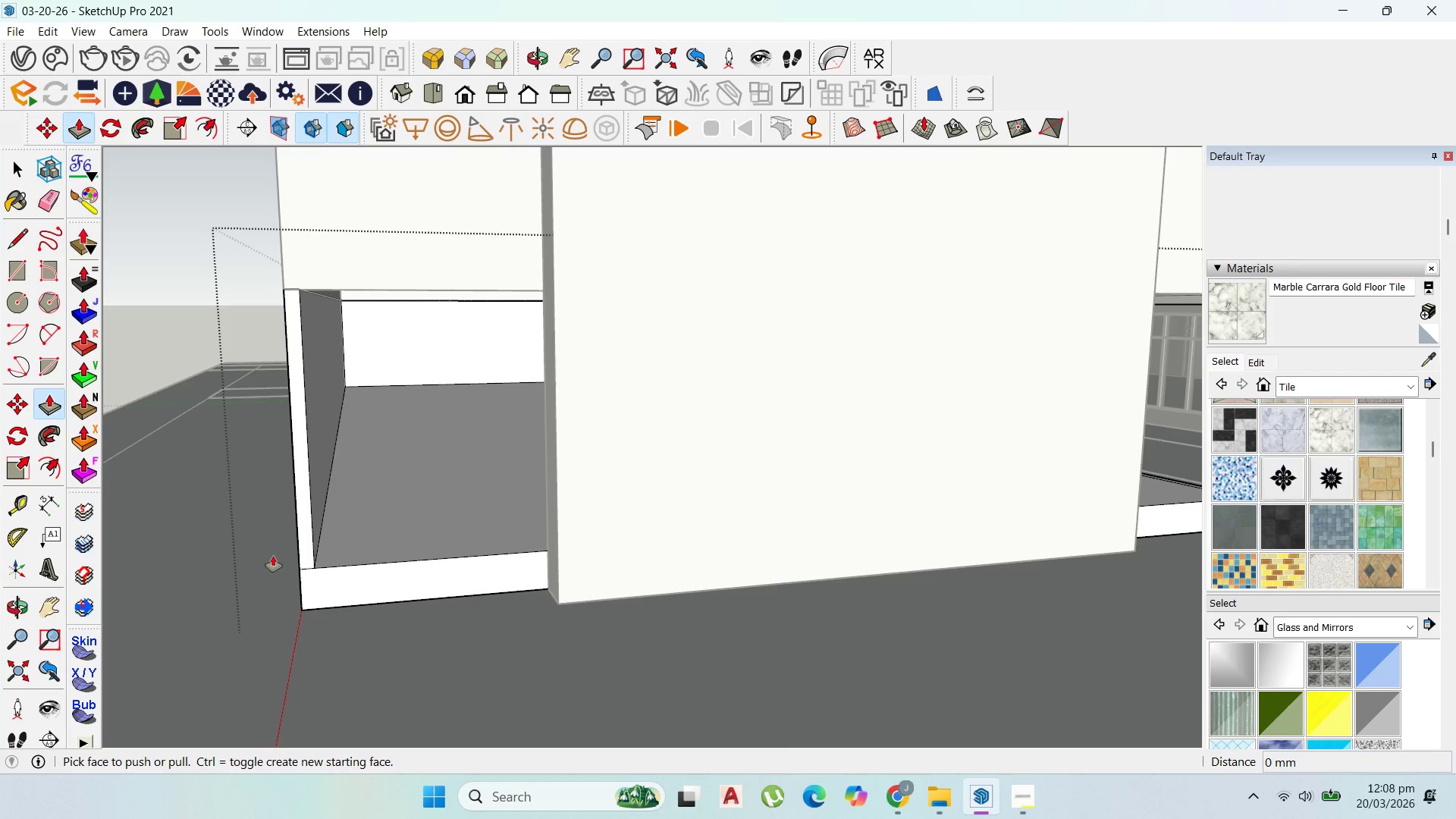 
scroll: coordinate [275, 558], scroll_direction: up, amount: 1.0
 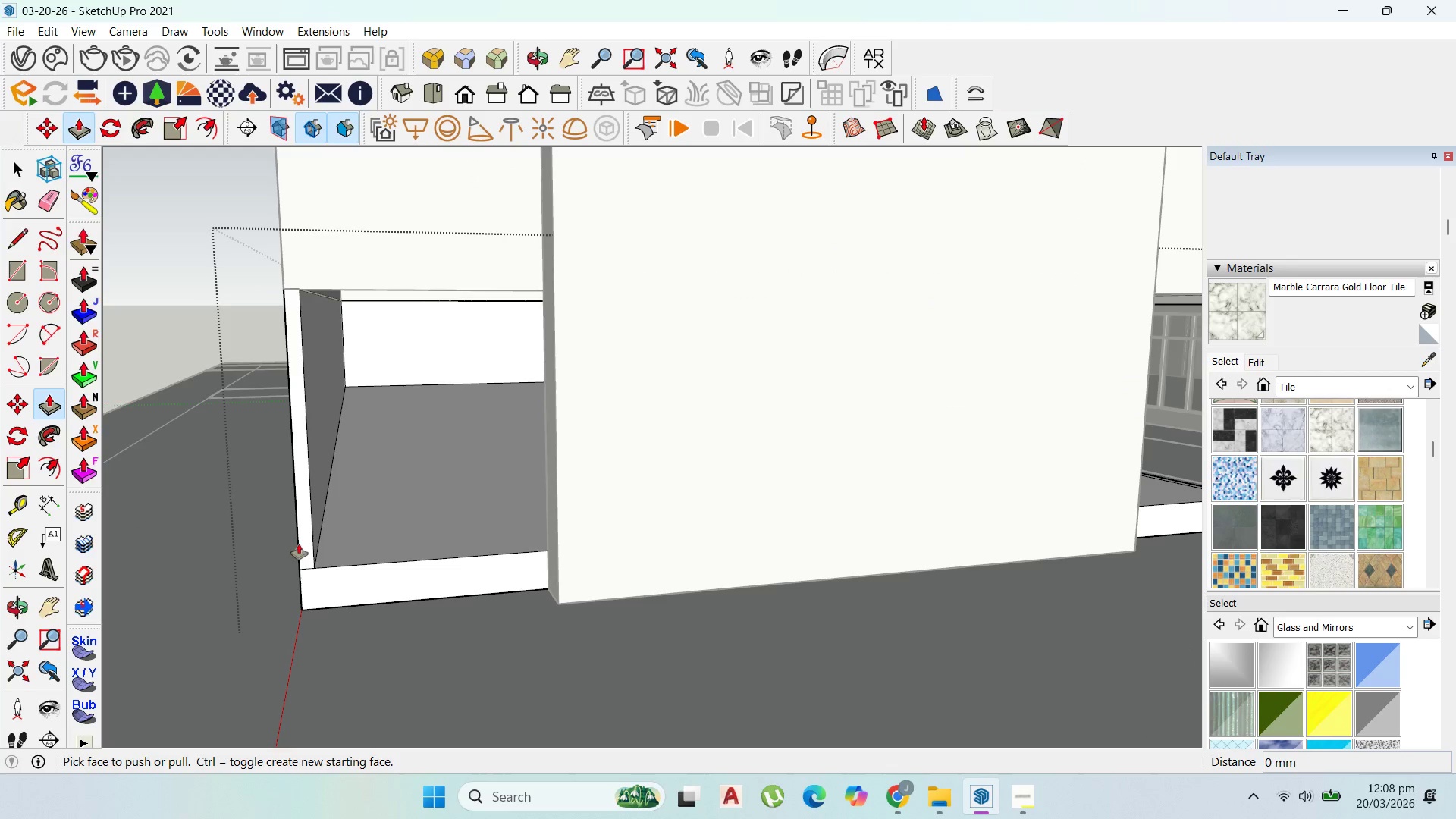 
left_click([304, 545])
 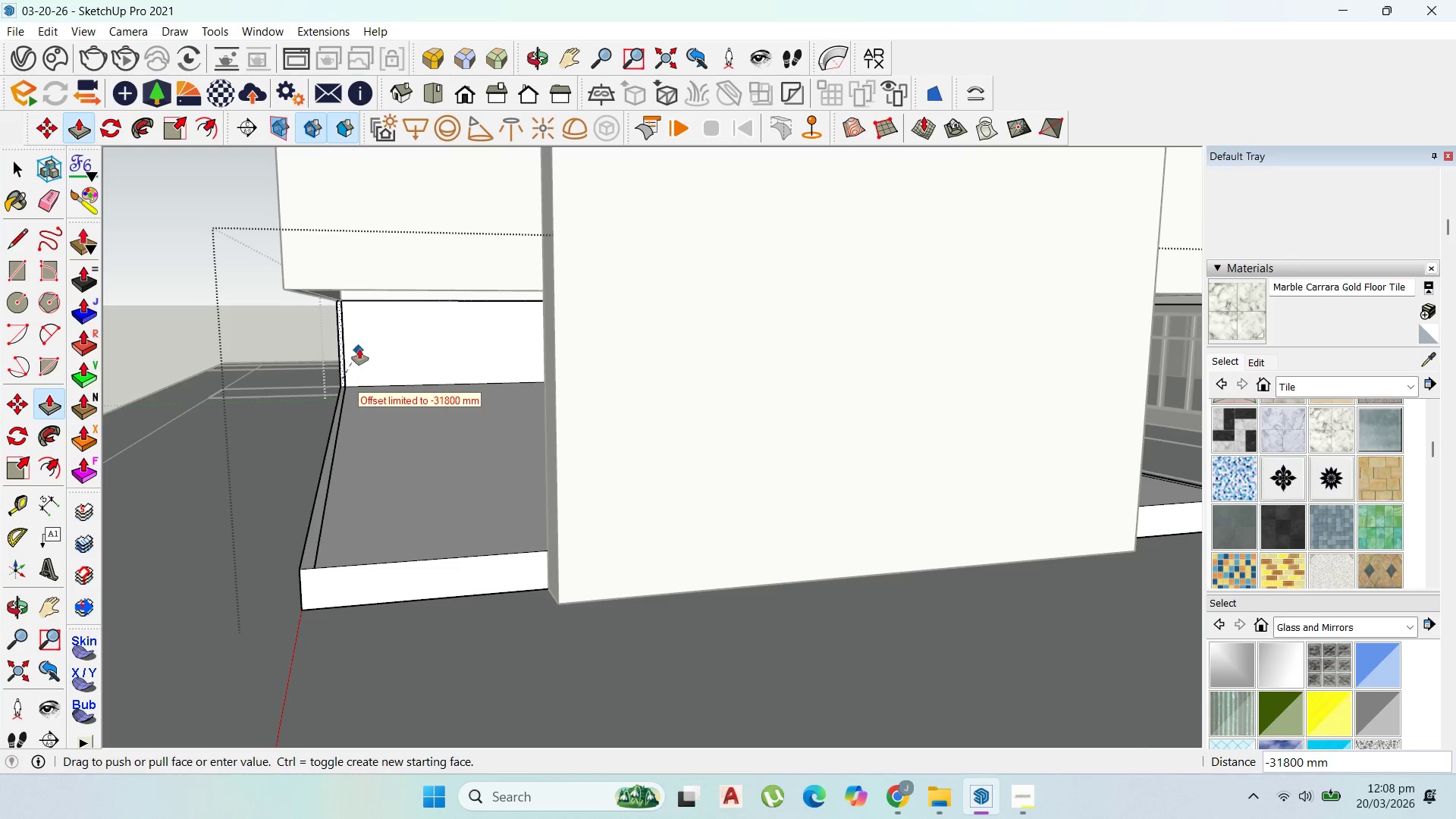 
left_click([359, 349])
 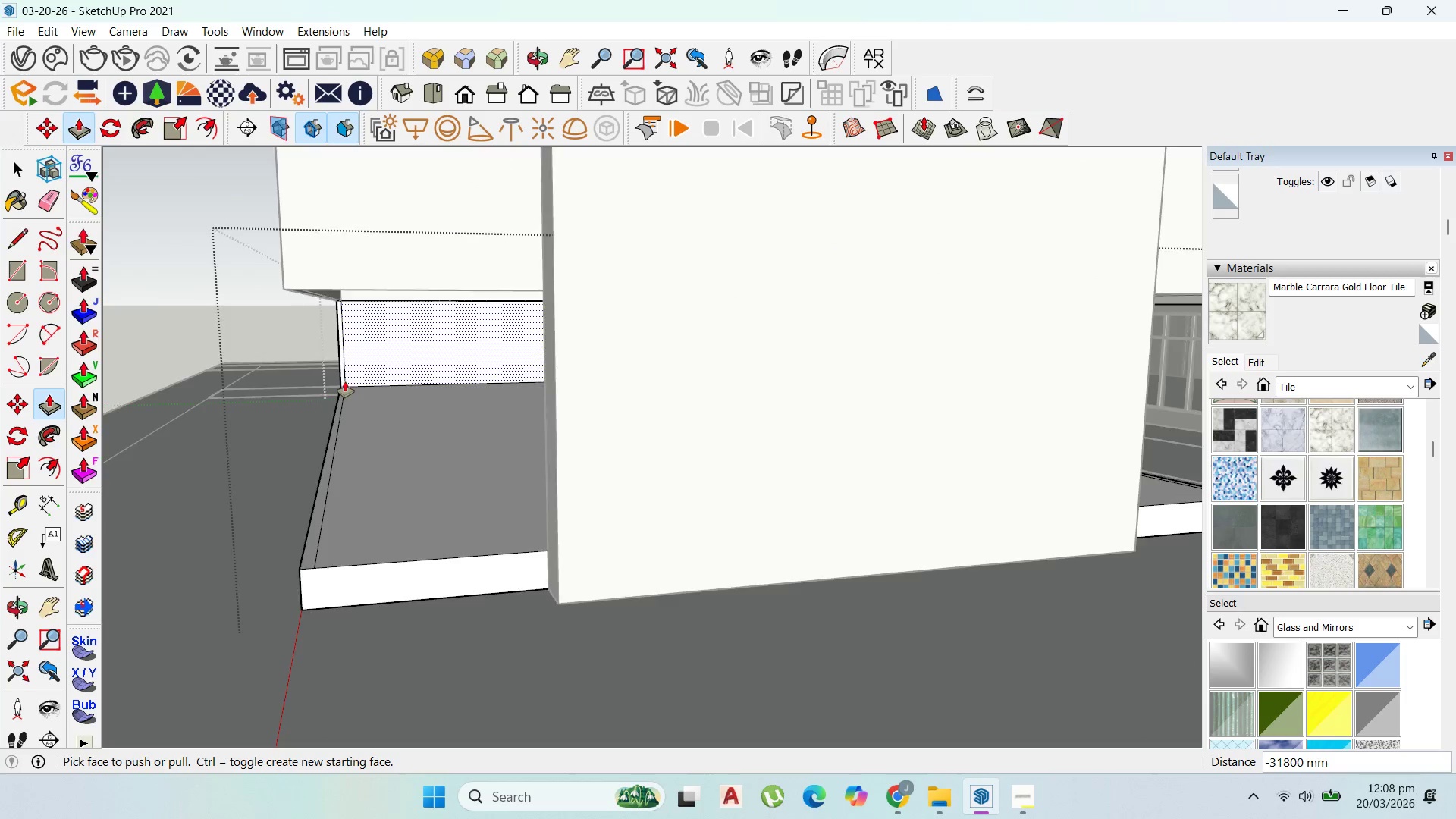 
scroll: coordinate [646, 457], scroll_direction: up, amount: 9.0
 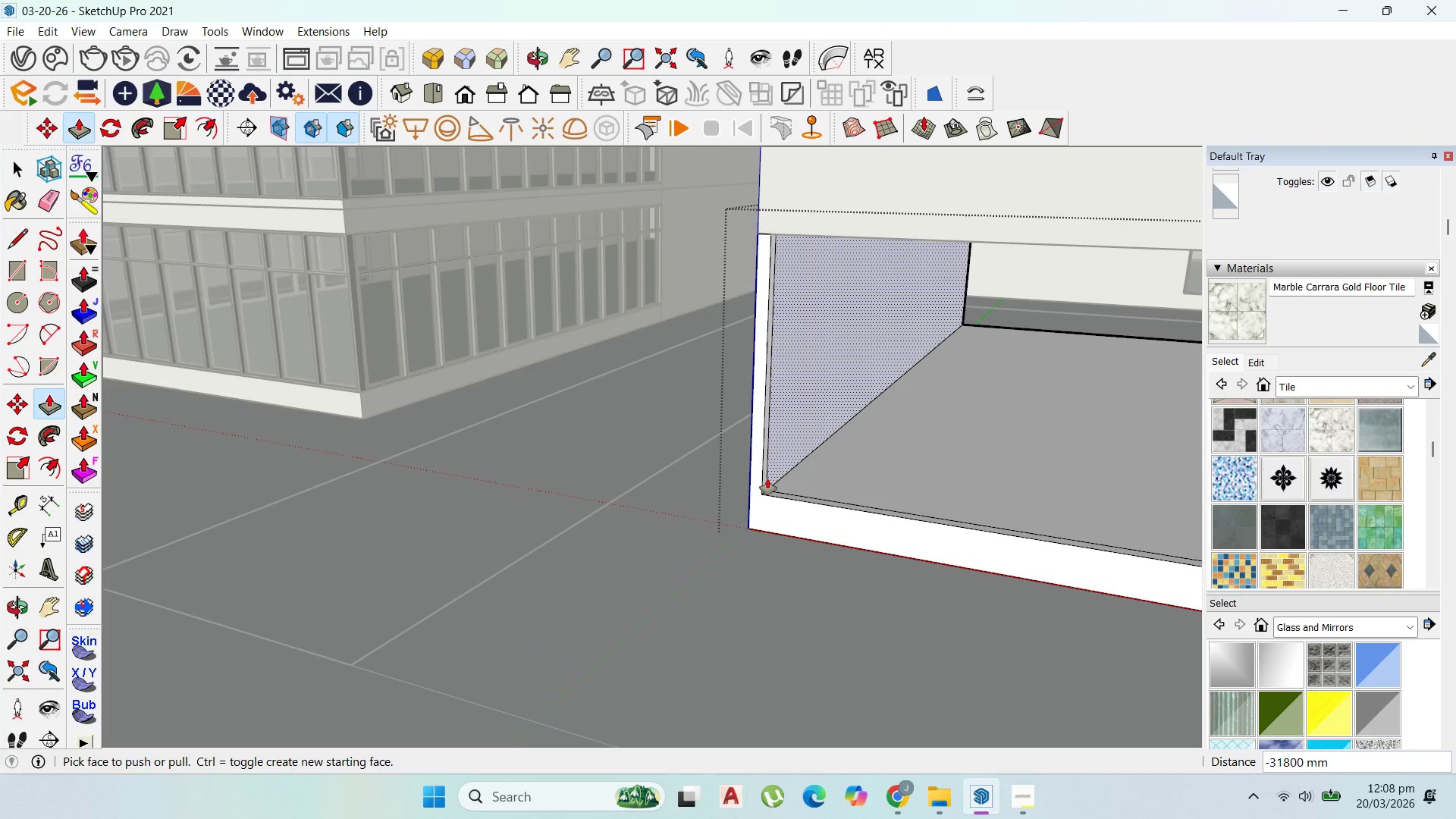 
left_click_drag(start_coordinate=[767, 479], to_coordinate=[759, 474])
 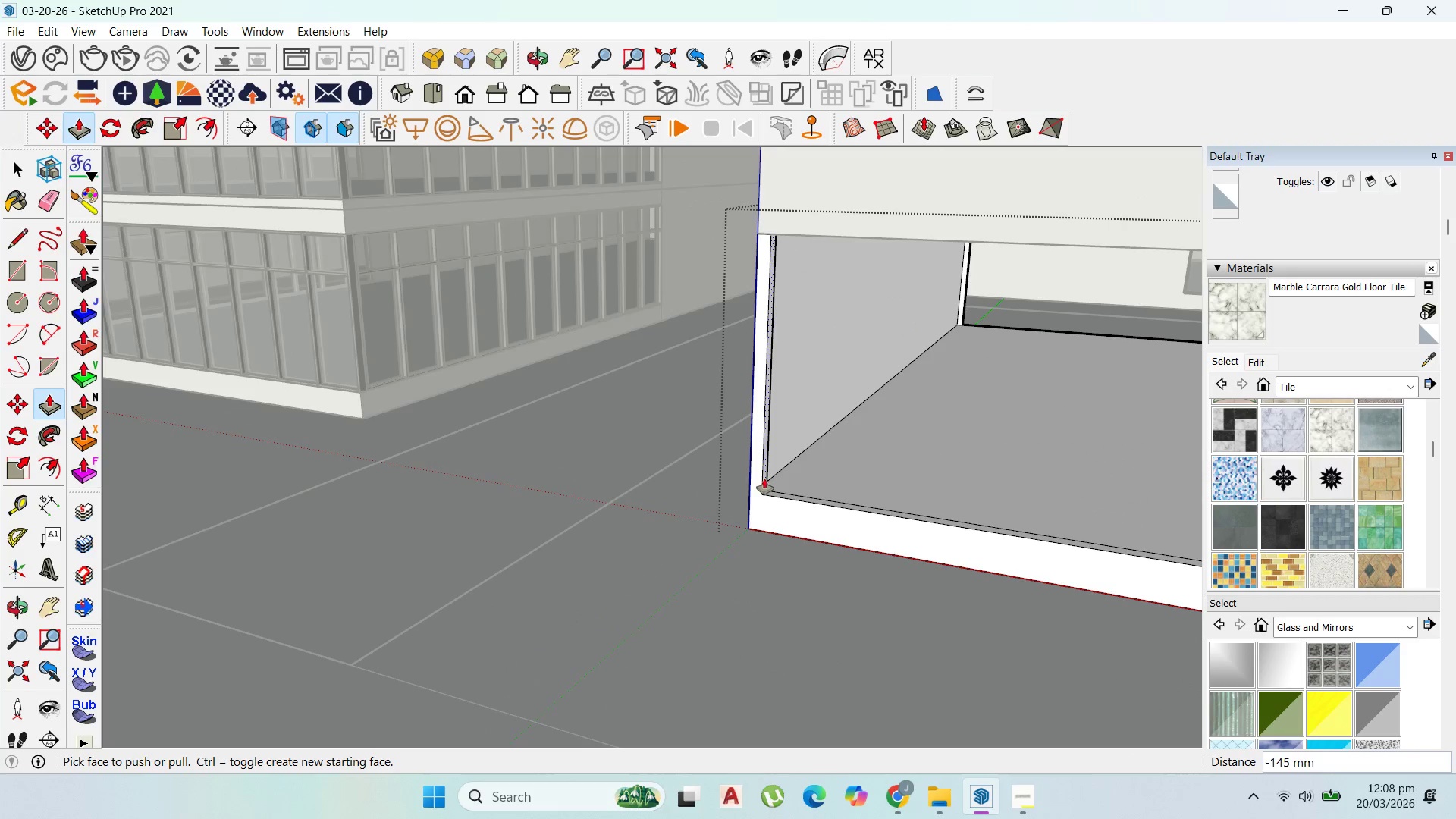 
key(Control+Z)
 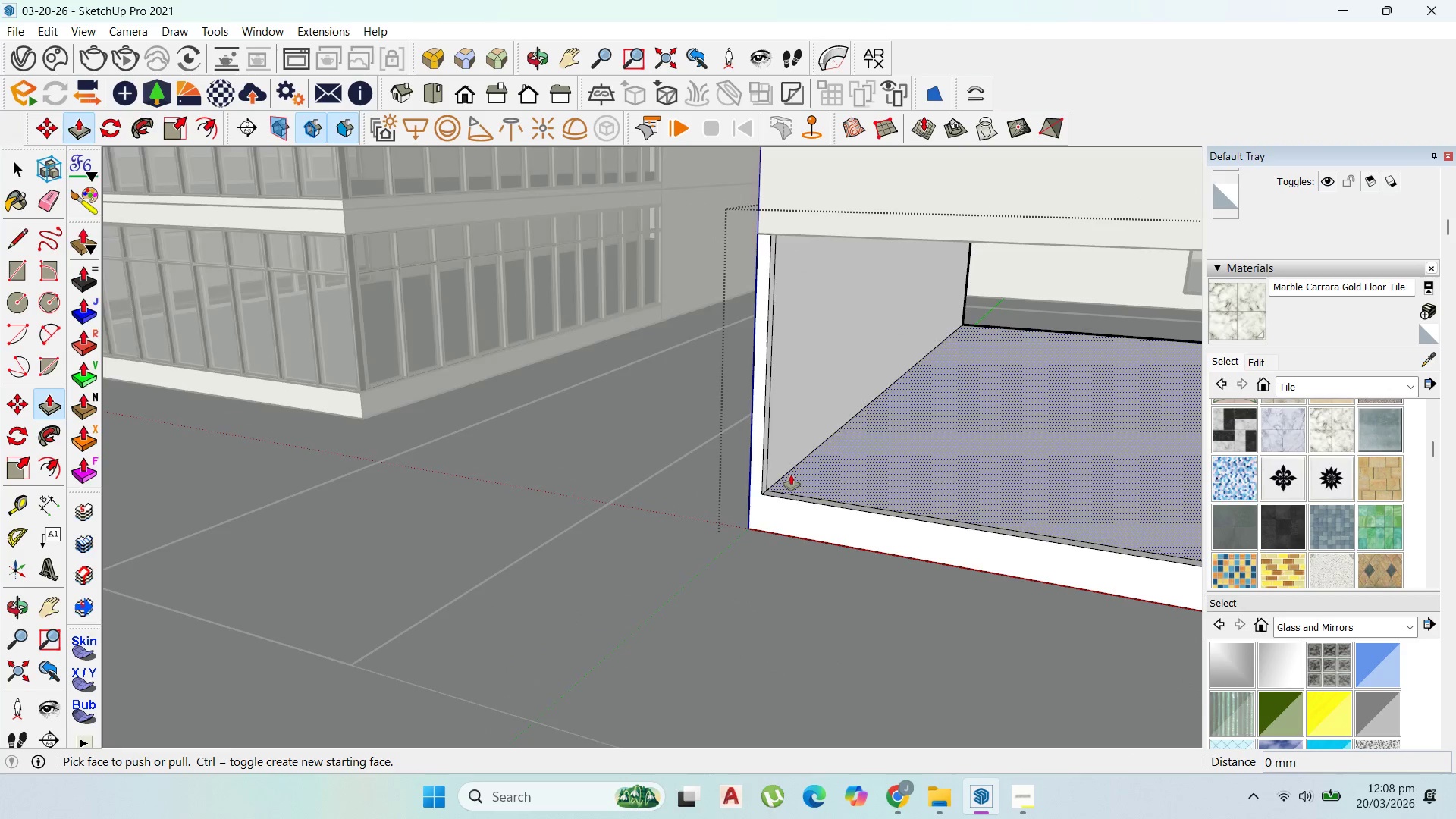 
scroll: coordinate [777, 469], scroll_direction: up, amount: 2.0
 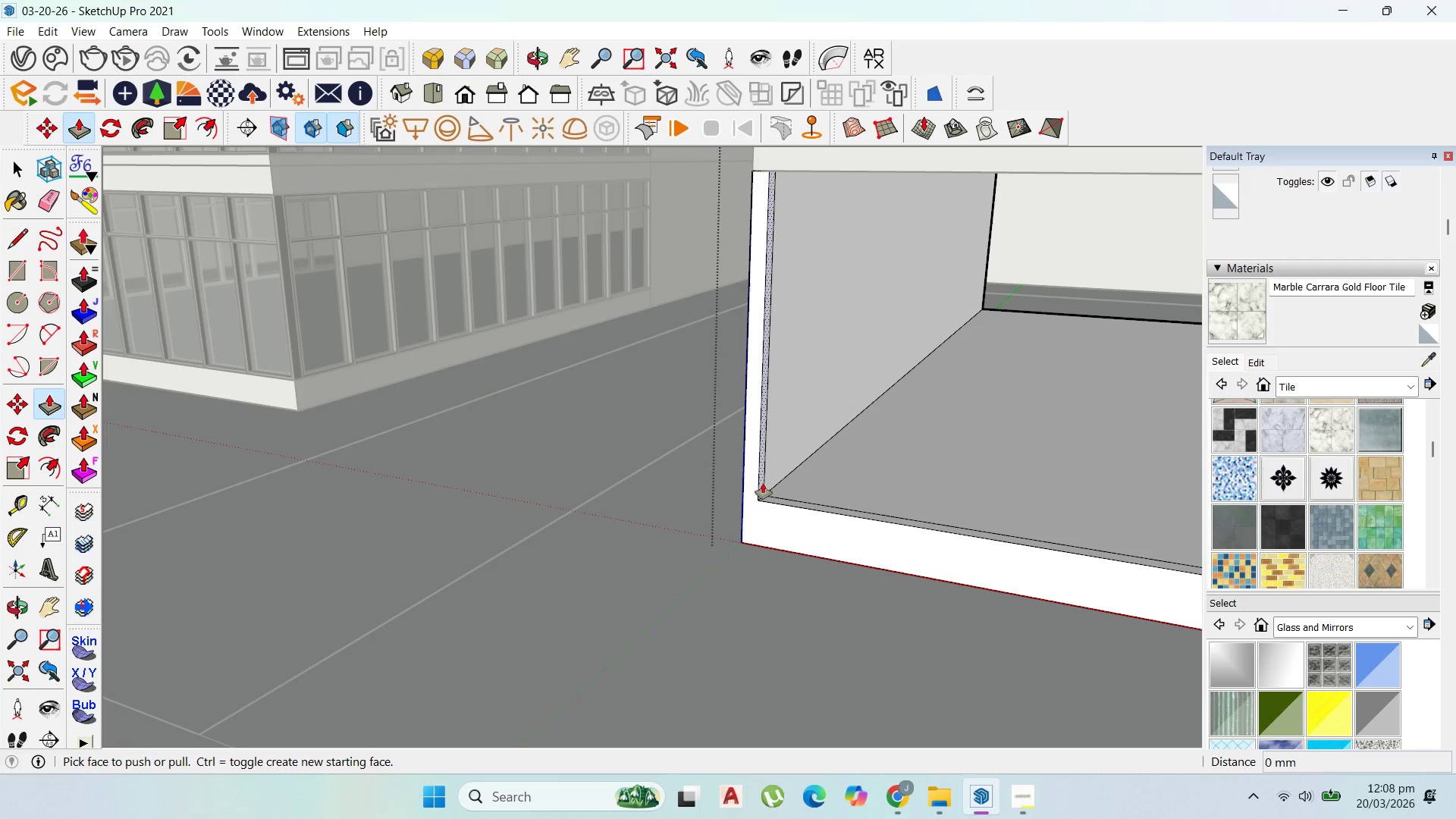 
left_click_drag(start_coordinate=[763, 483], to_coordinate=[734, 466])
 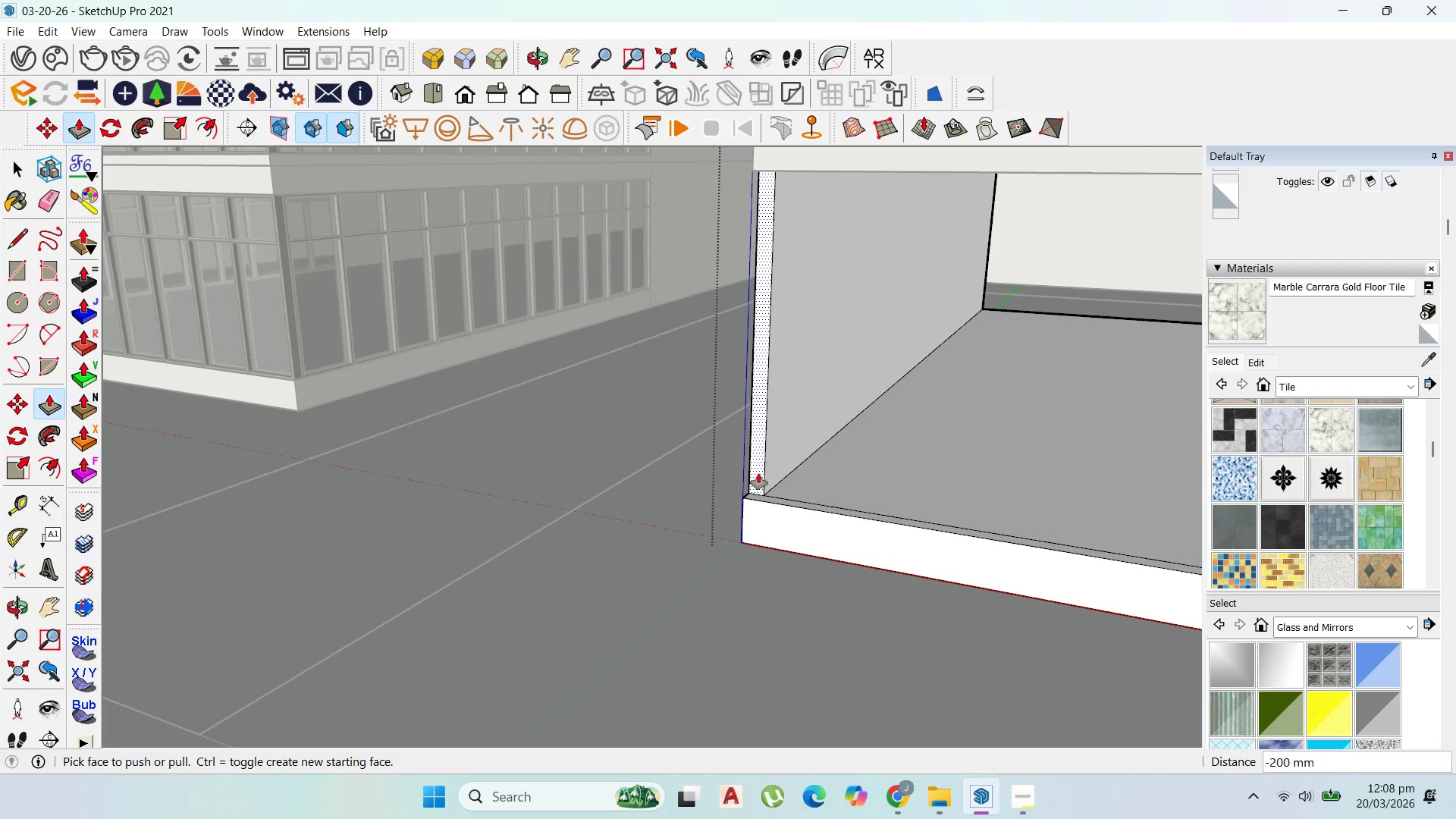 
left_click([758, 473])
 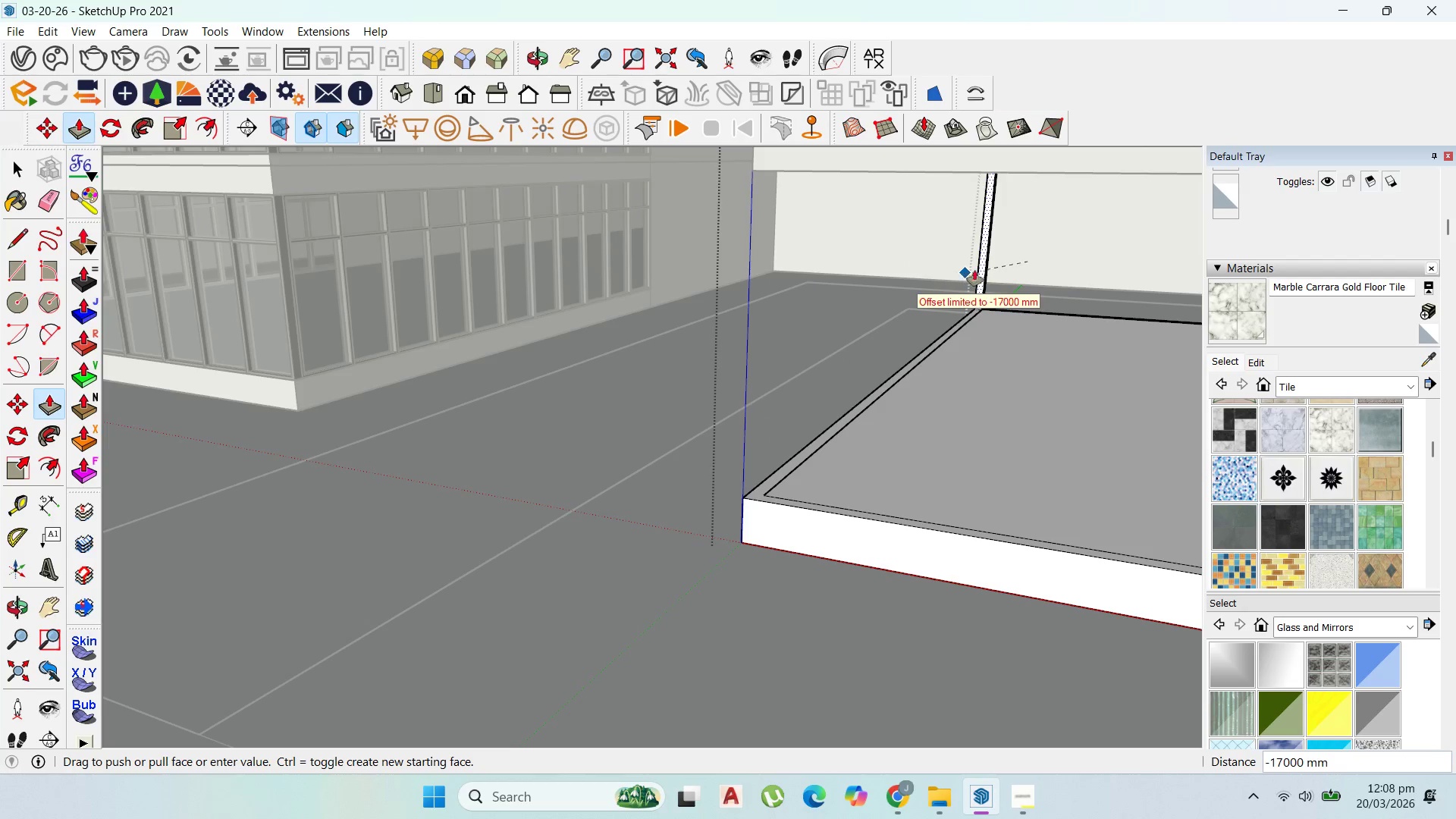 
left_click([978, 268])
 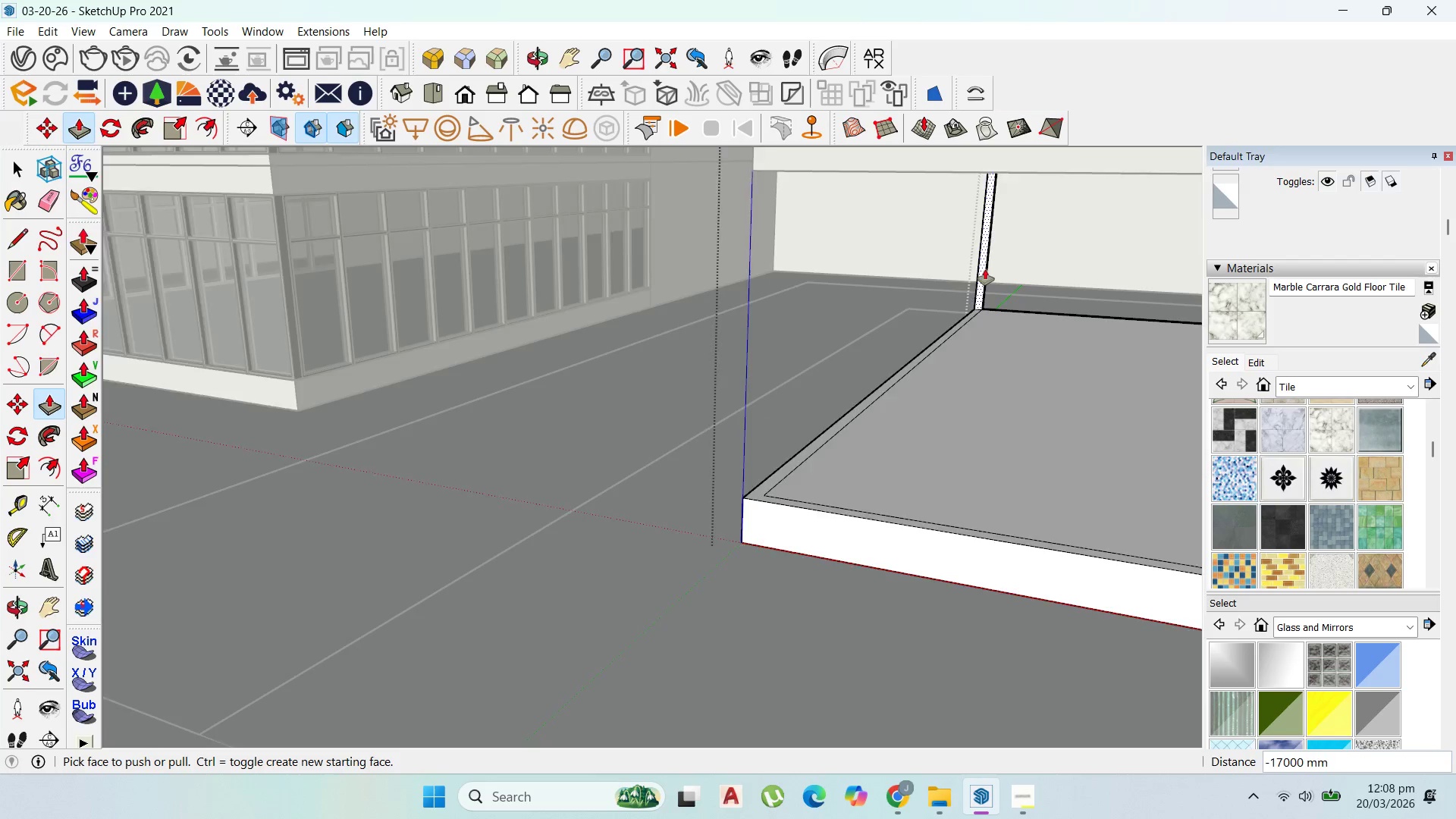 
left_click_drag(start_coordinate=[978, 299], to_coordinate=[993, 268])
 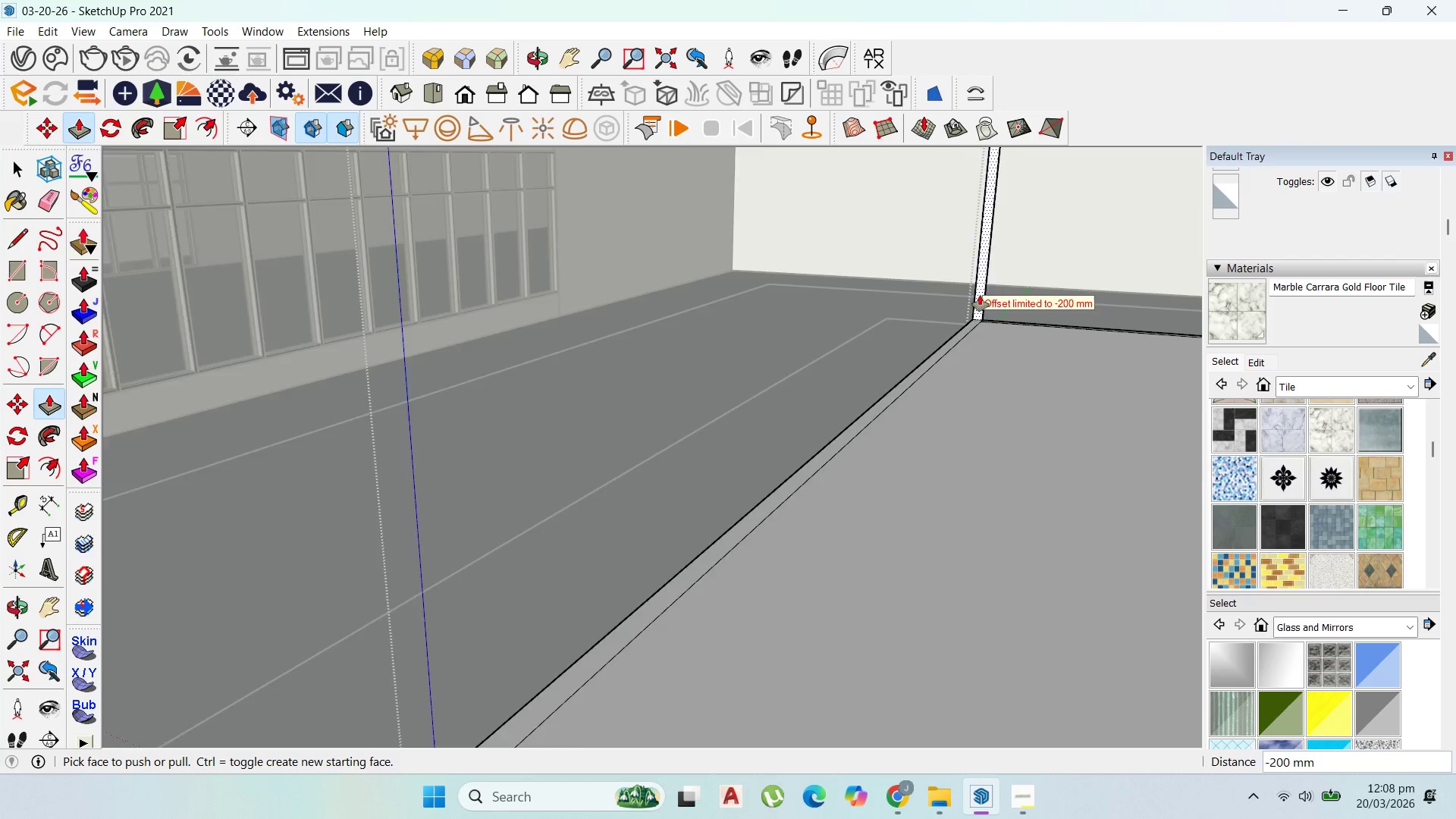 
scroll: coordinate [983, 280], scroll_direction: up, amount: 3.0
 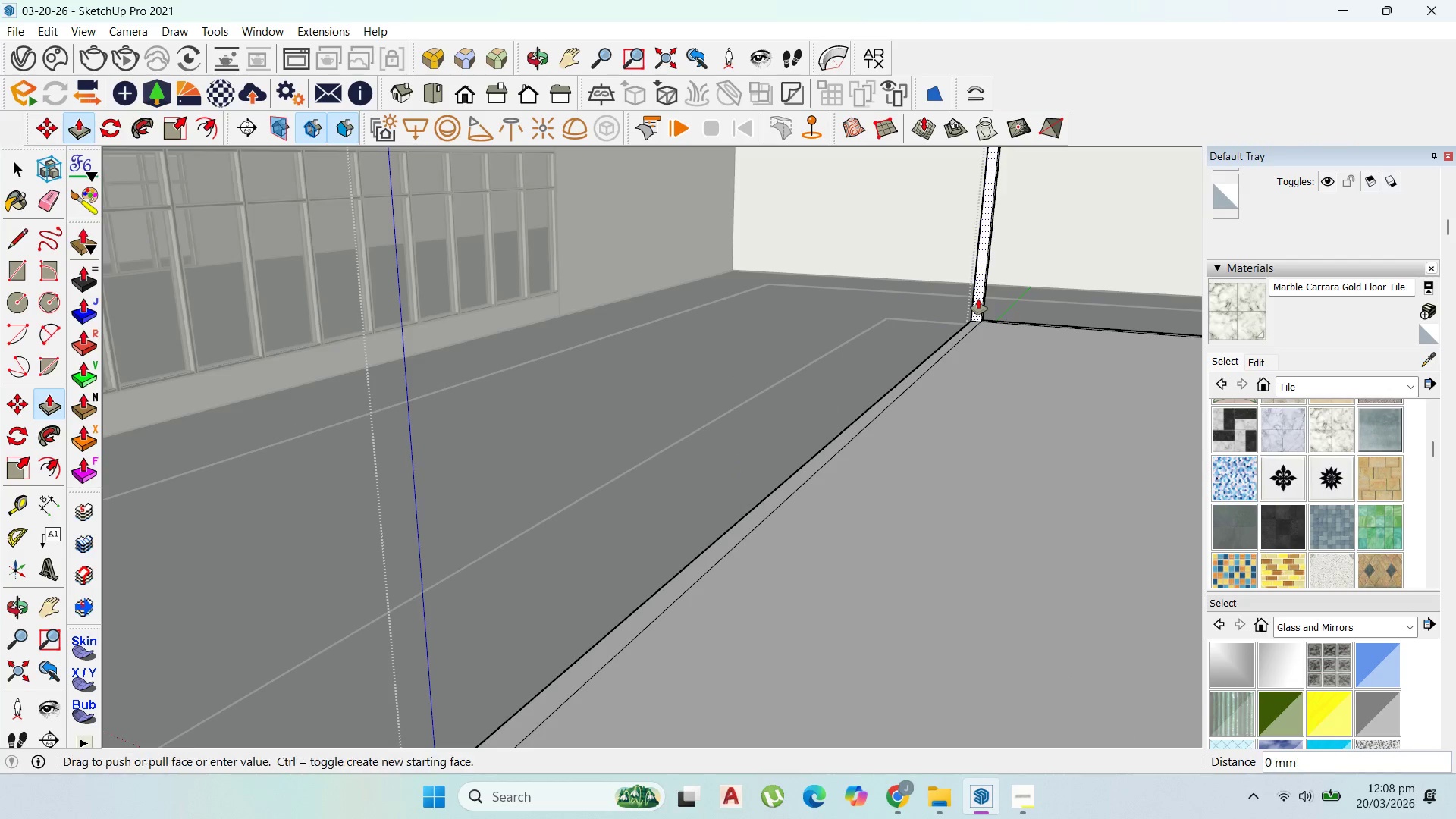 
scroll: coordinate [932, 353], scroll_direction: down, amount: 5.0
 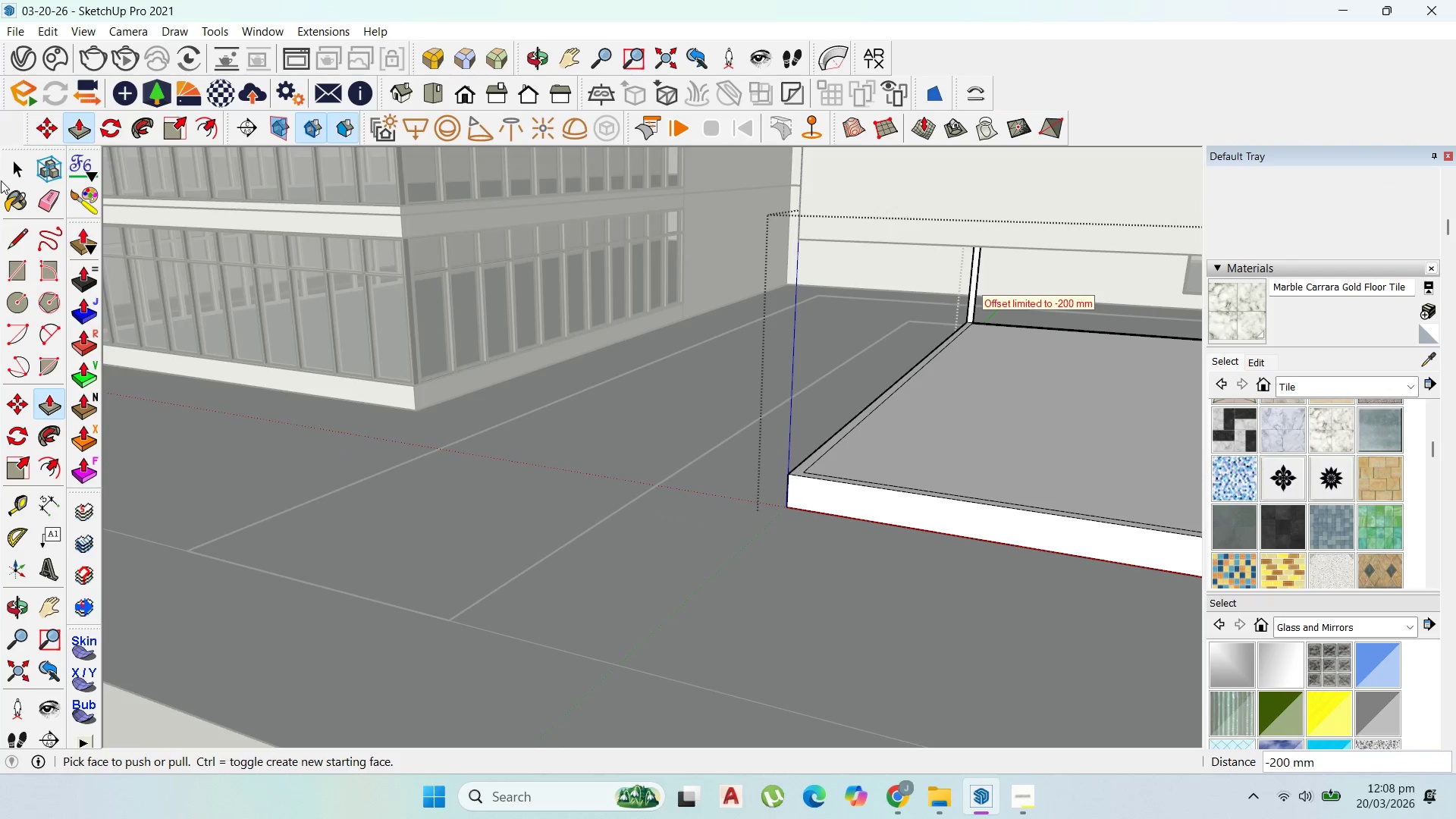 
left_click([9, 164])
 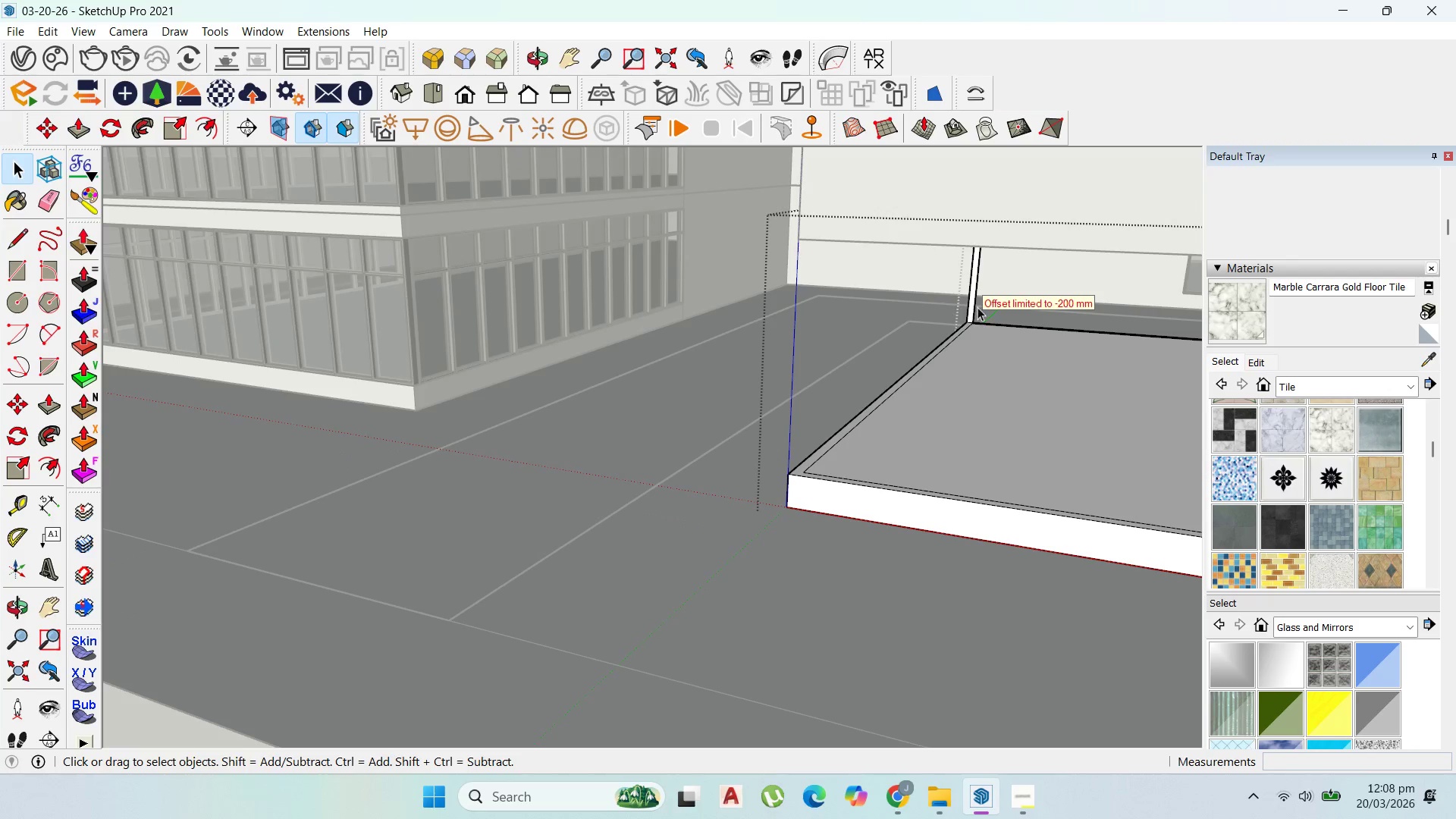 
left_click_drag(start_coordinate=[1007, 301], to_coordinate=[954, 281])
 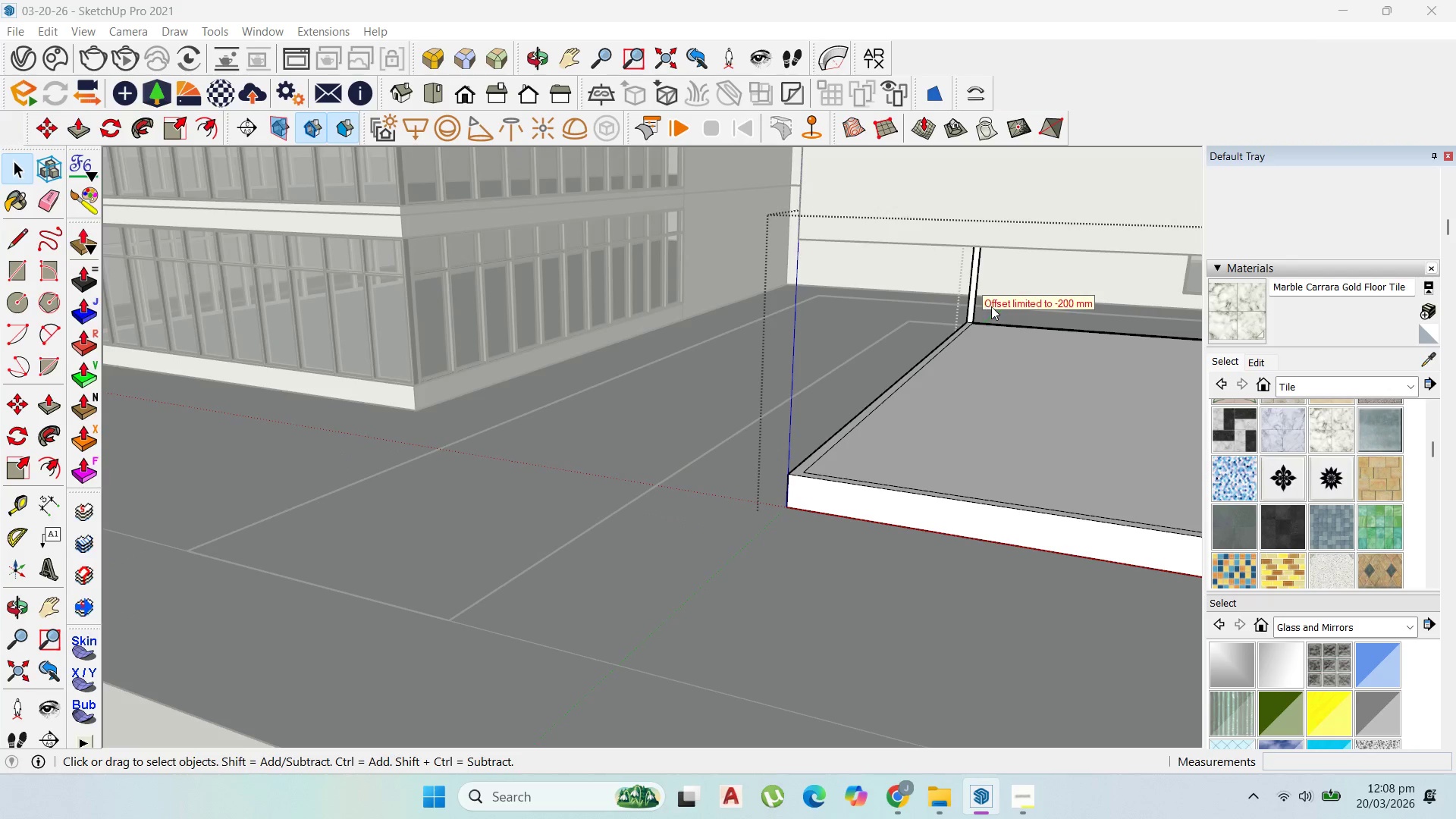 
left_click_drag(start_coordinate=[991, 306], to_coordinate=[956, 278])
 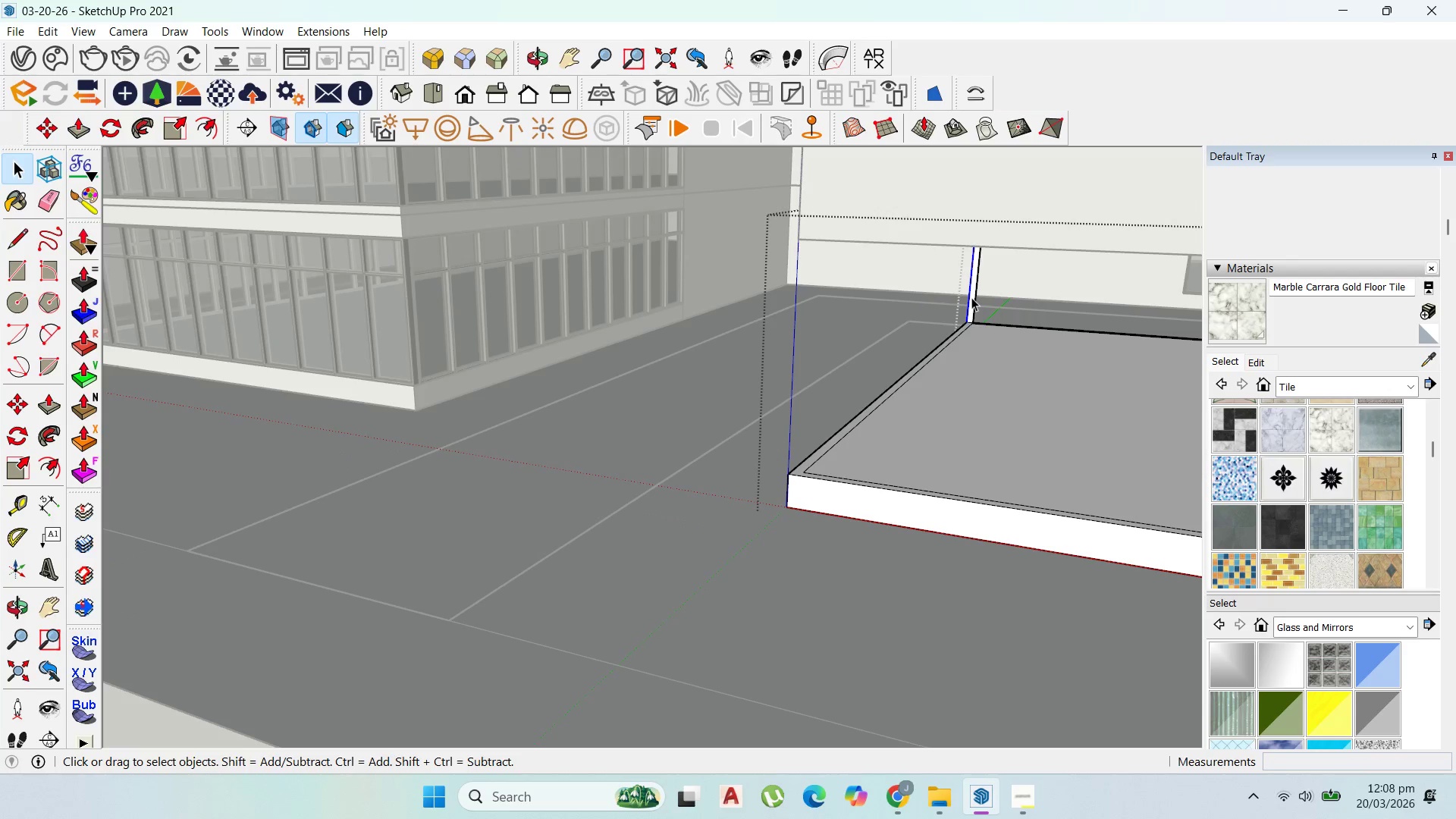 
double_click([972, 297])
 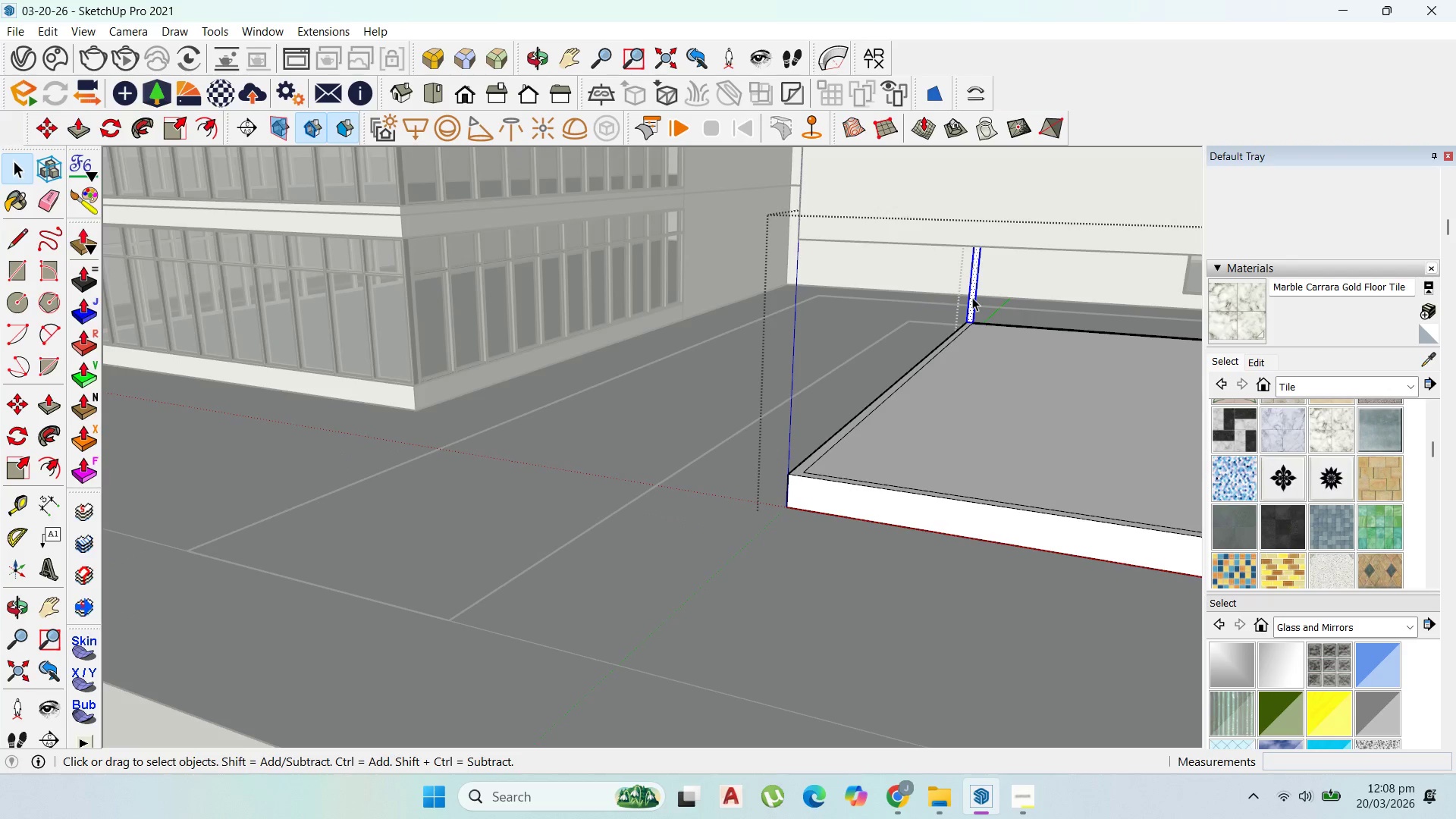 
triple_click([972, 297])
 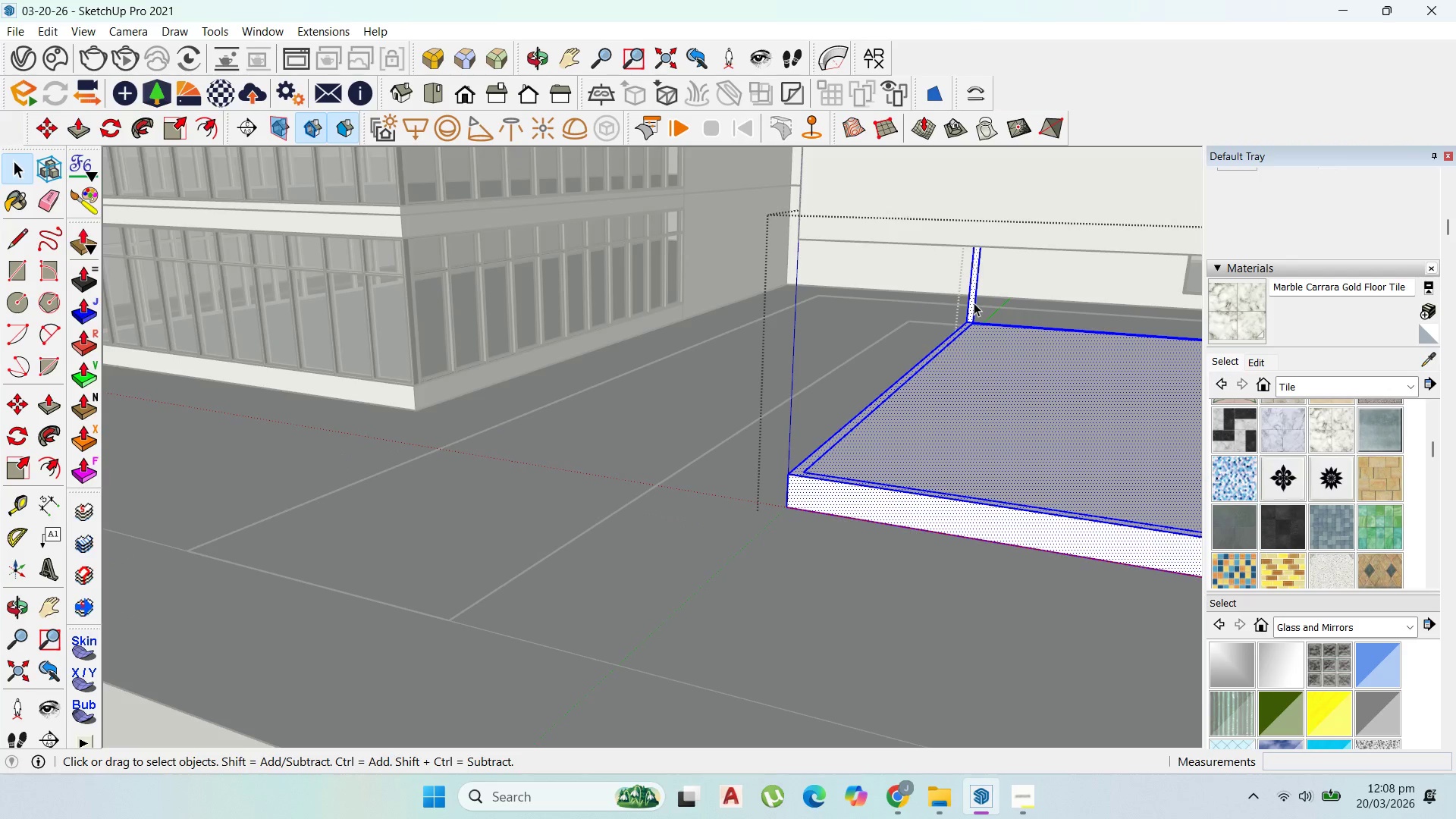 
key(Escape)
 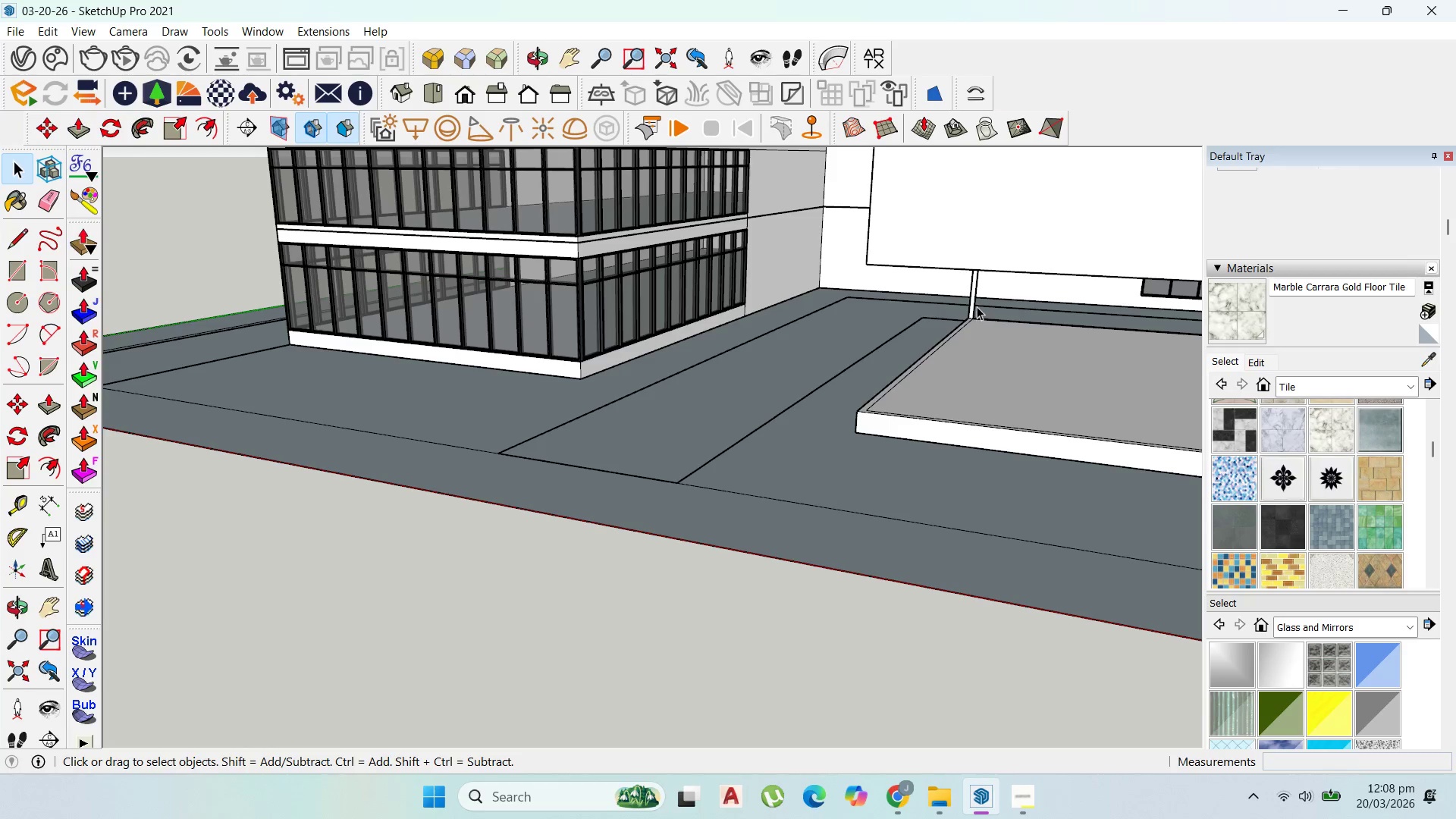 
scroll: coordinate [974, 306], scroll_direction: down, amount: 3.0
 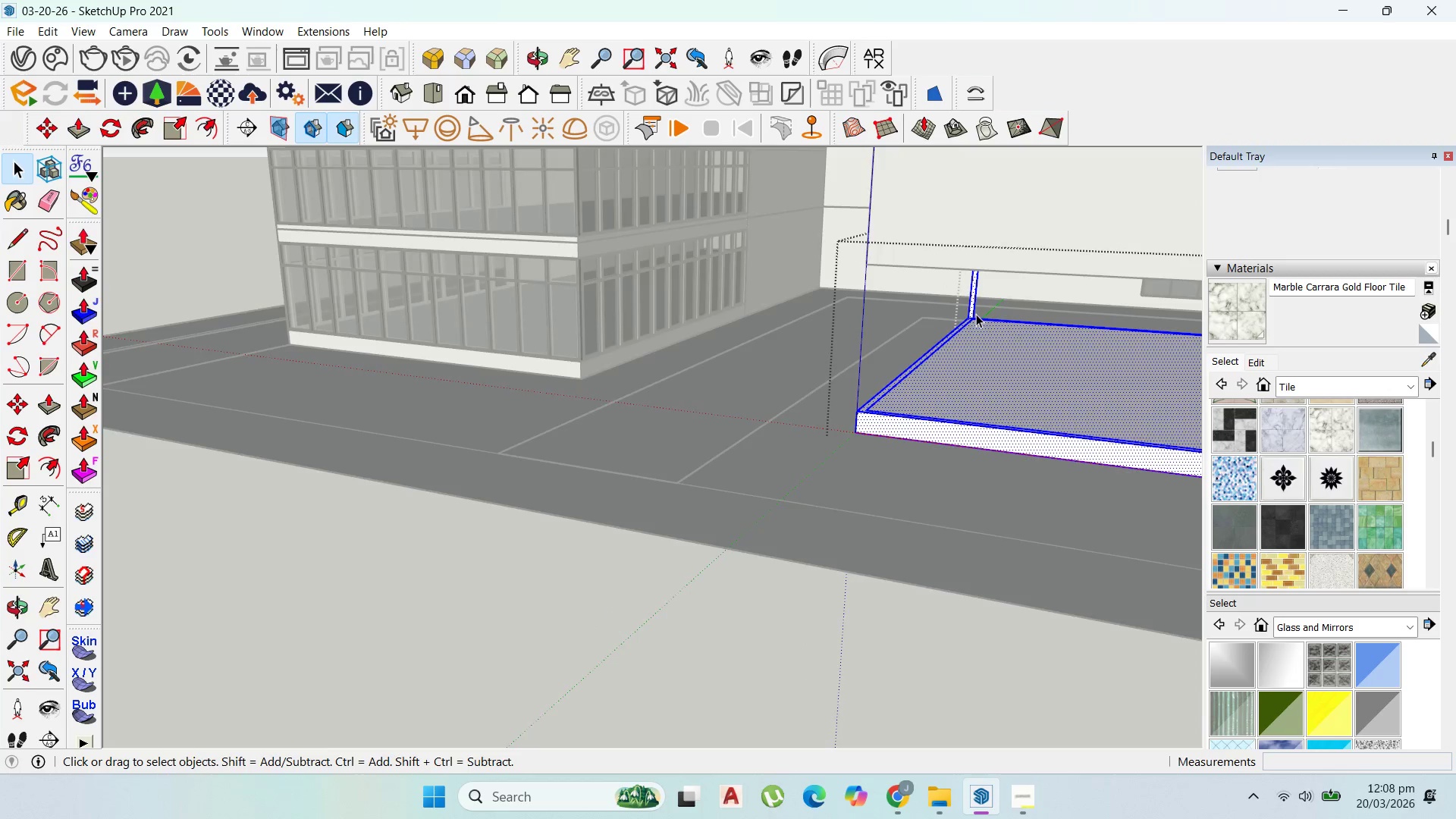 
scroll: coordinate [977, 306], scroll_direction: up, amount: 2.0
 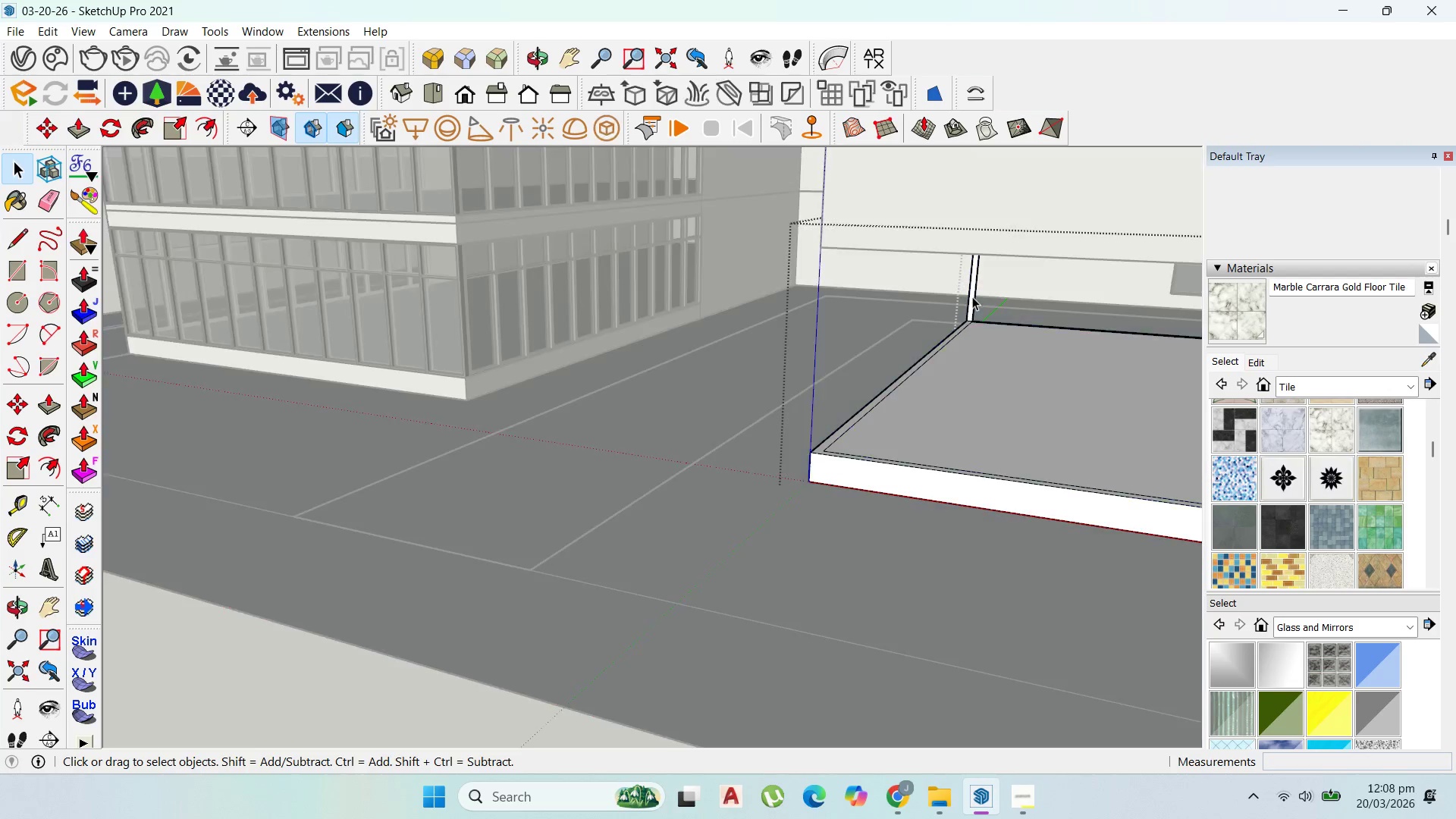 
triple_click([971, 296])
 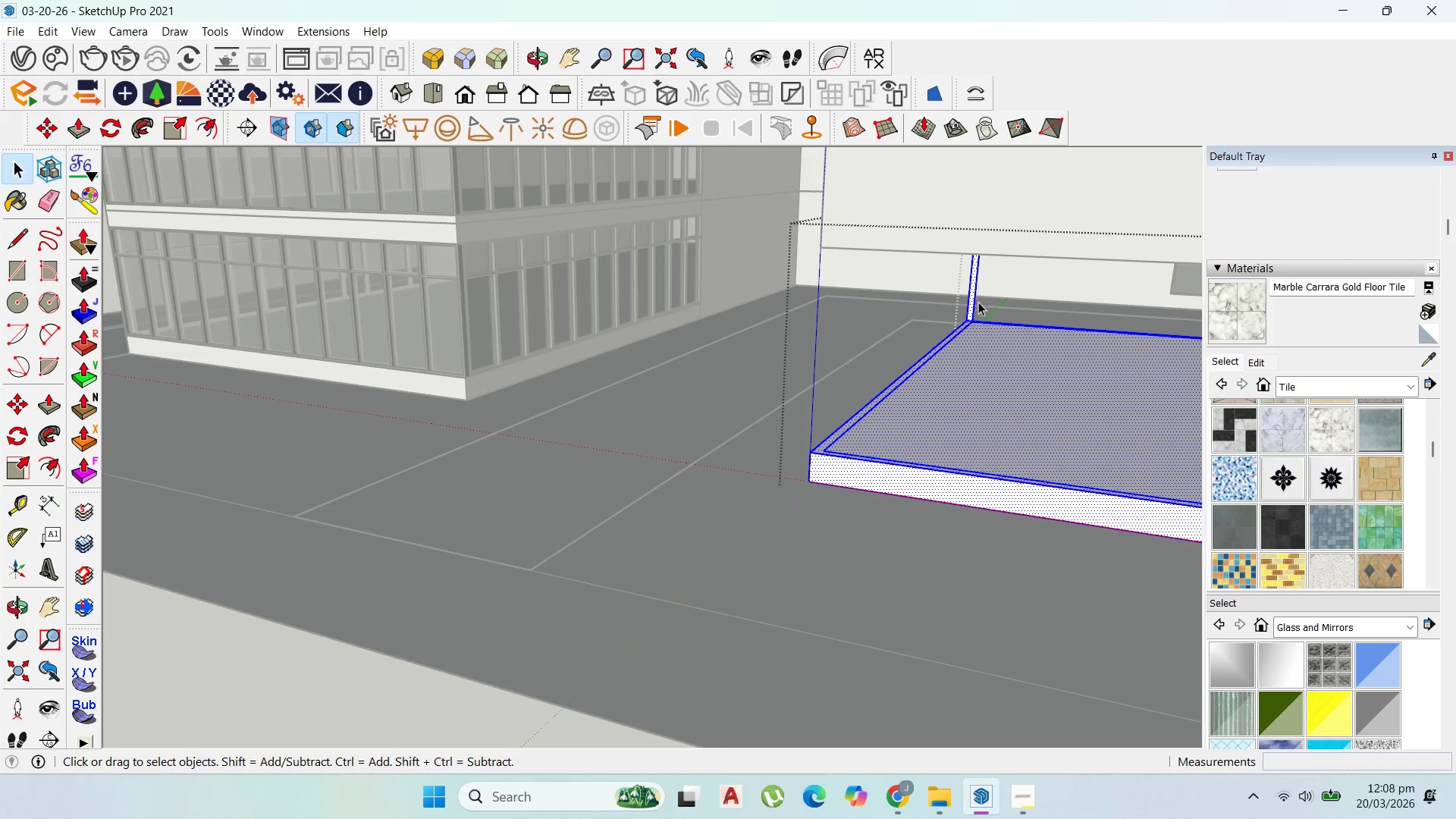 
scroll: coordinate [973, 313], scroll_direction: up, amount: 13.0
 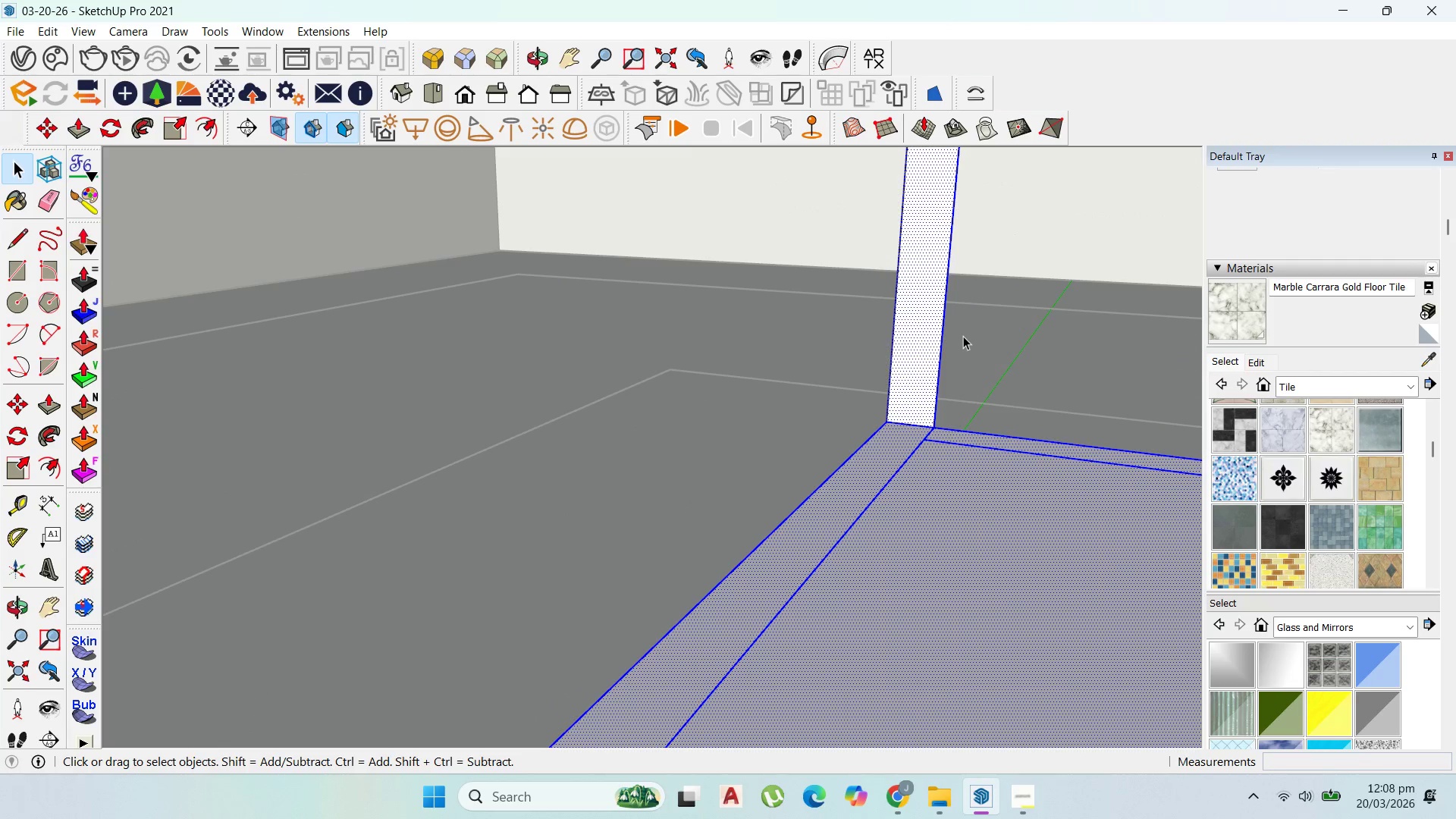 
left_click_drag(start_coordinate=[977, 338], to_coordinate=[888, 259])
 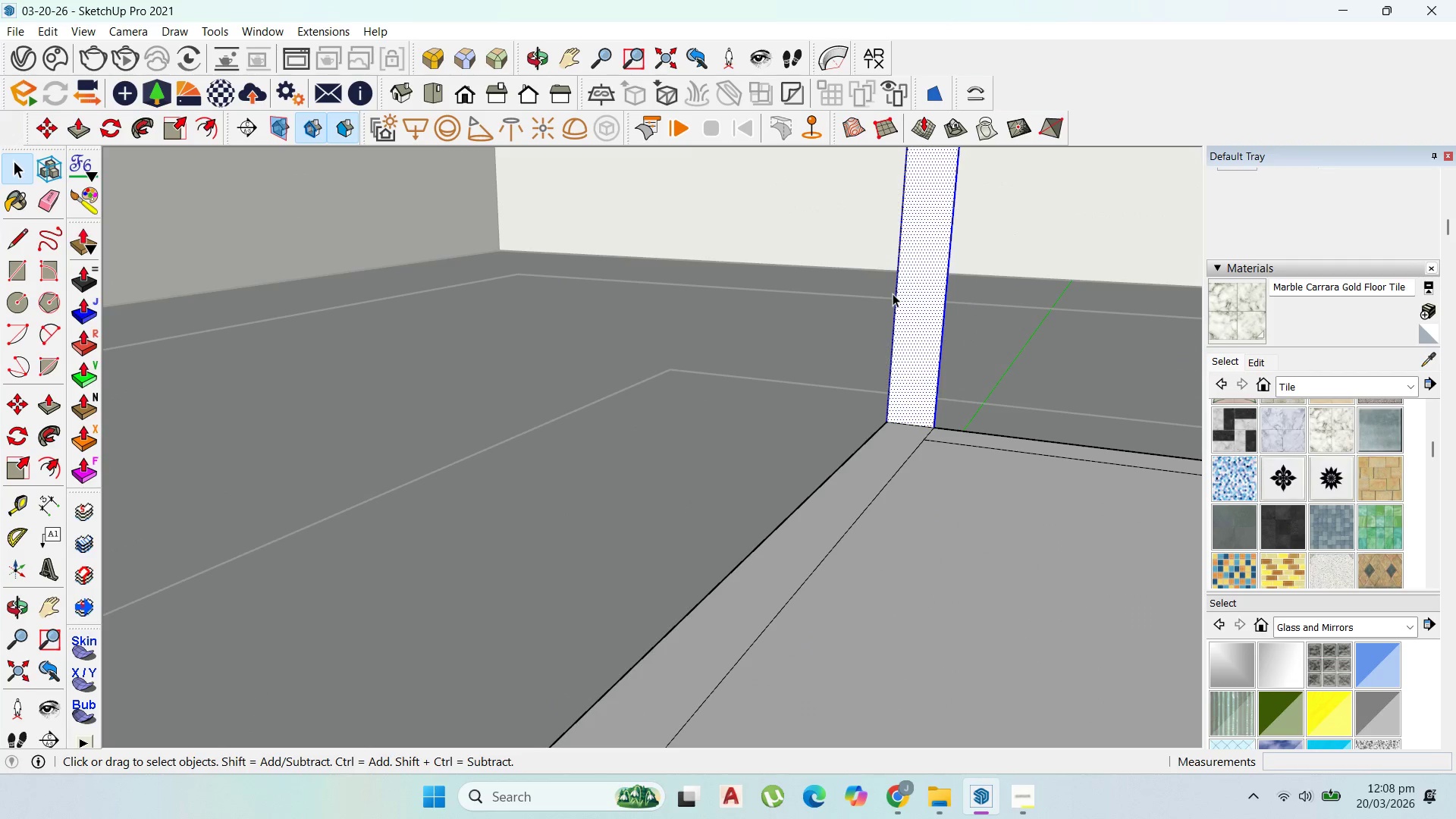 
key(Delete)
 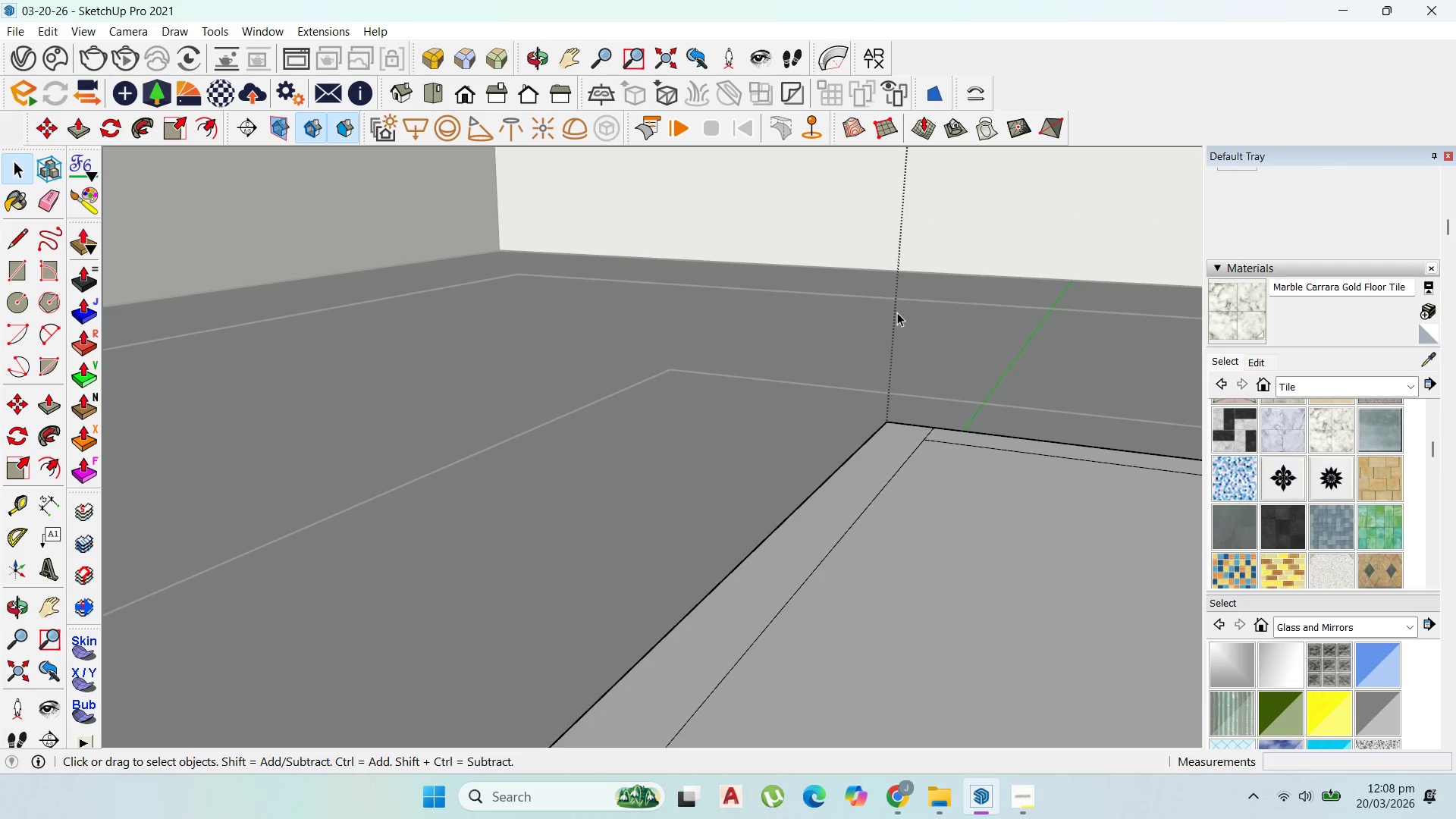 
scroll: coordinate [899, 316], scroll_direction: down, amount: 6.0
 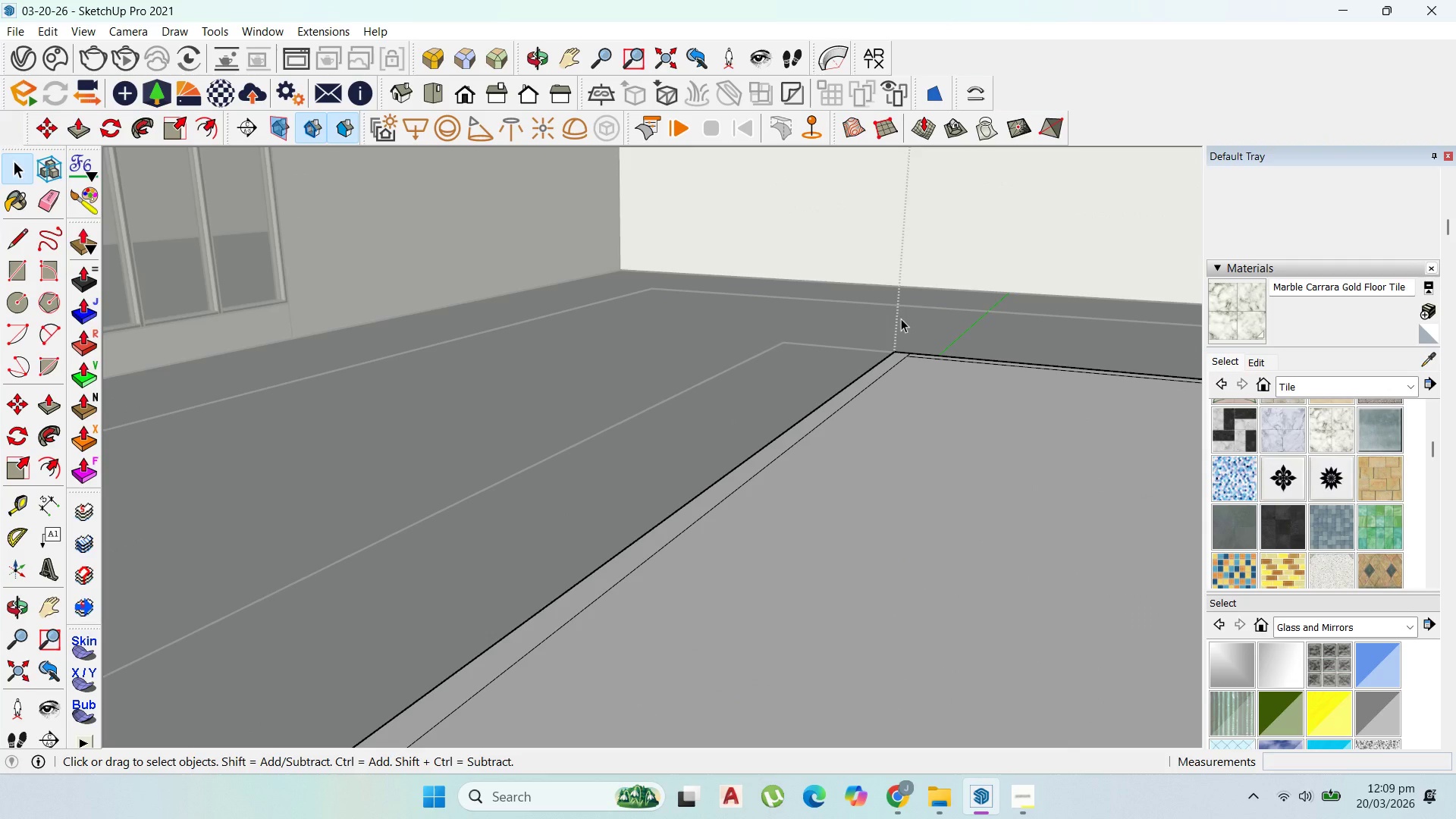 
wait(6.88)
 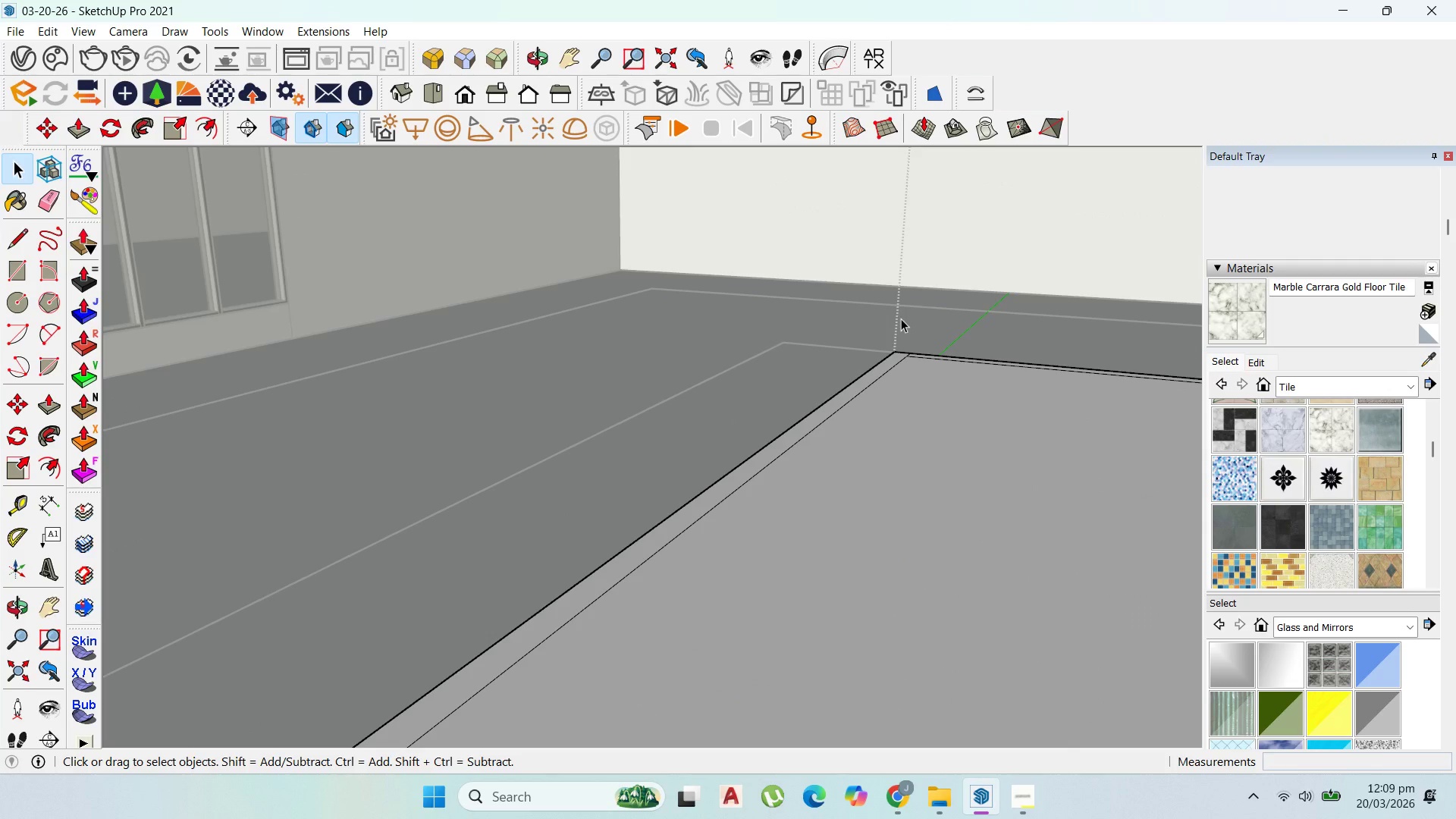 
key(Escape)
 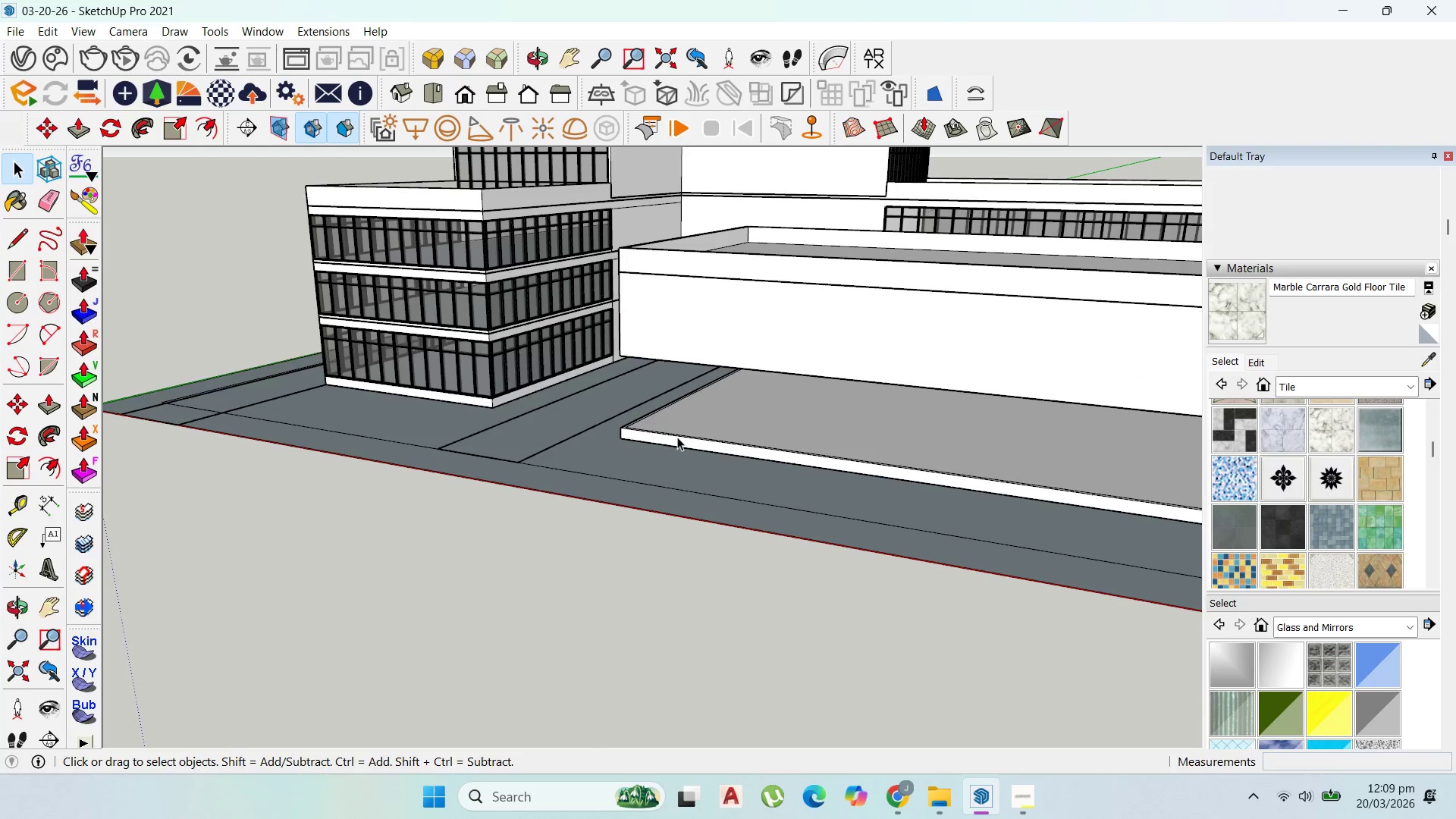 
key(Escape)
 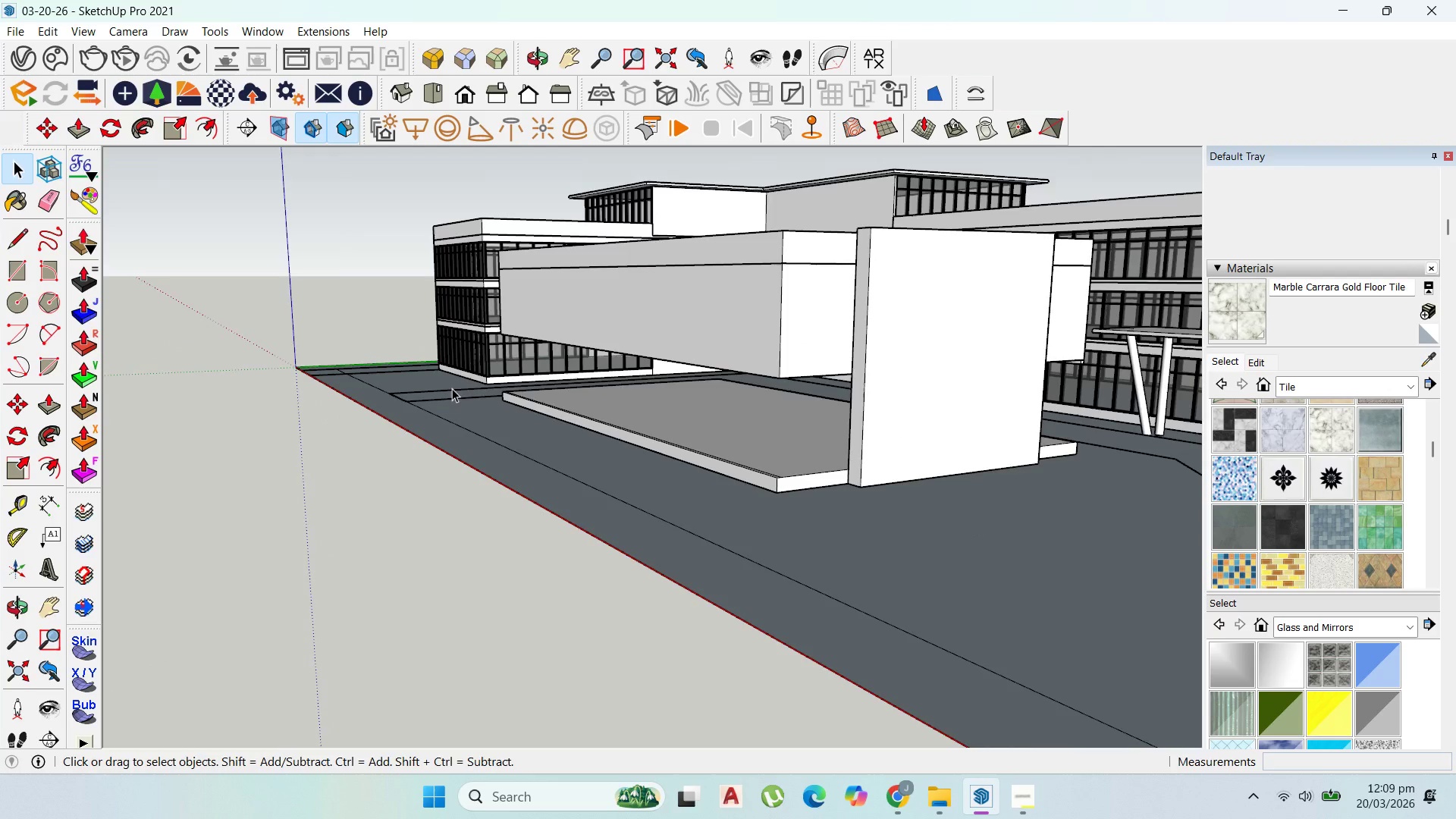 
scroll: coordinate [681, 437], scroll_direction: down, amount: 19.0
 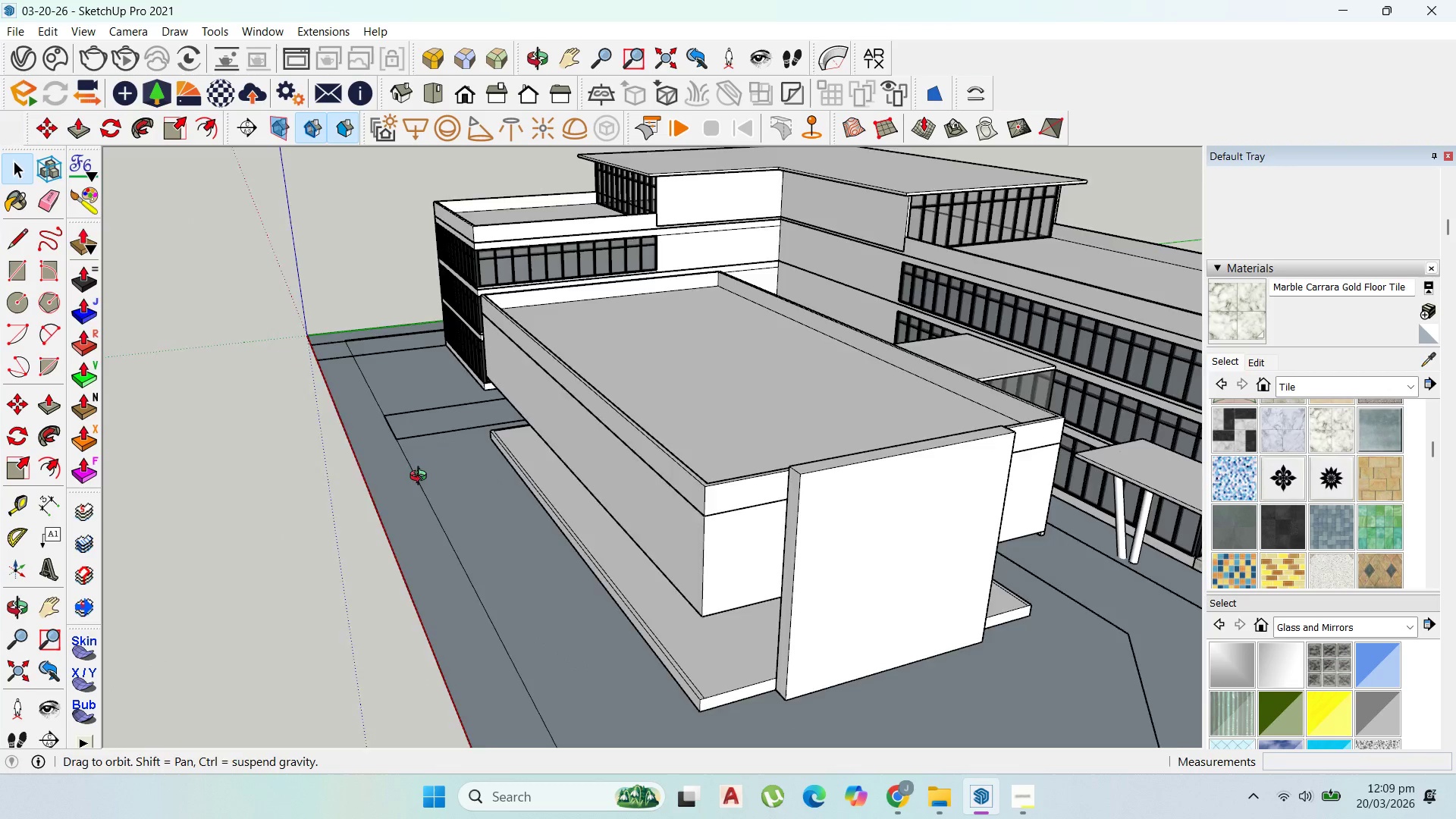 
left_click([890, 384])
 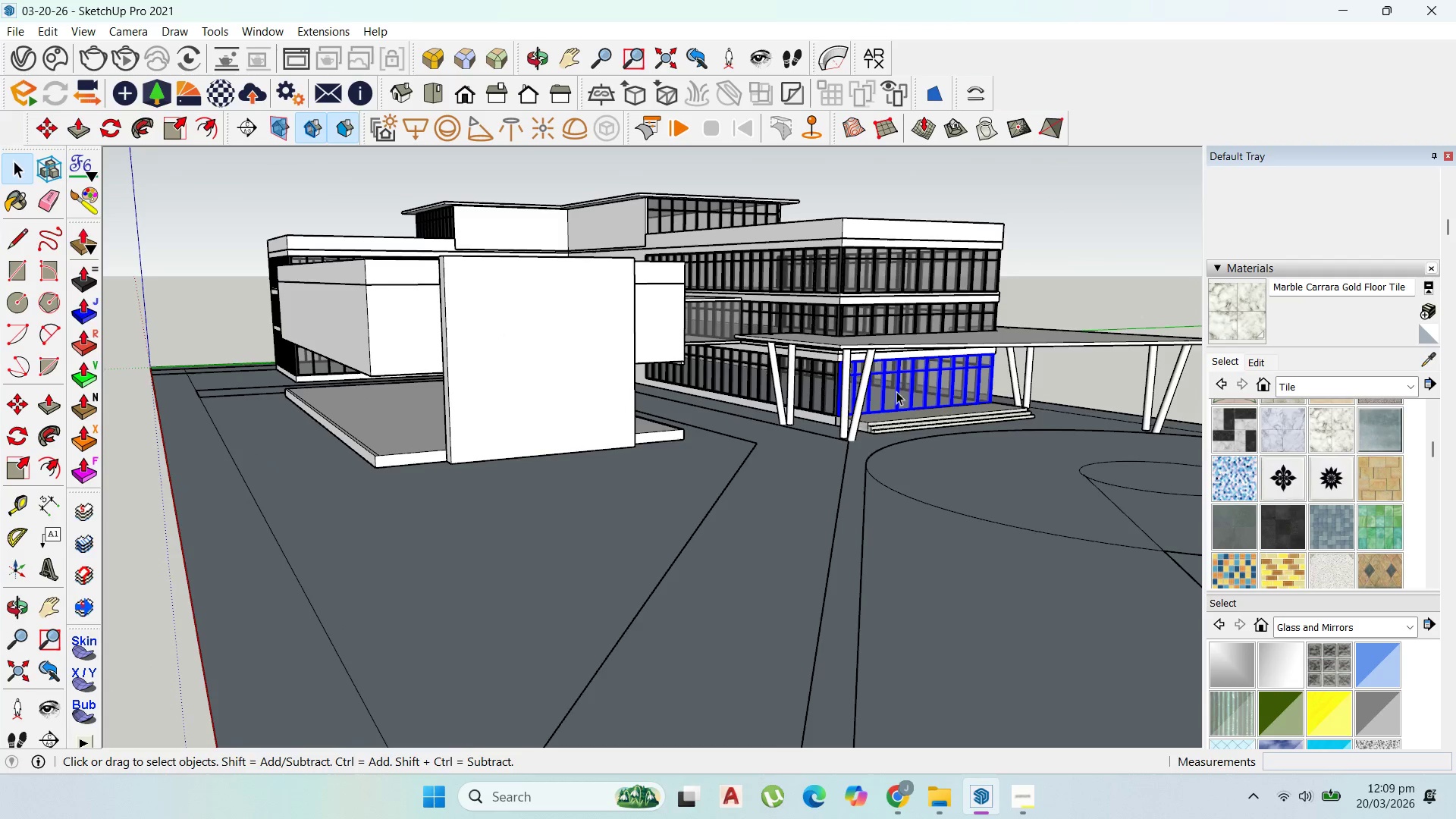 
scroll: coordinate [890, 388], scroll_direction: down, amount: 2.0
 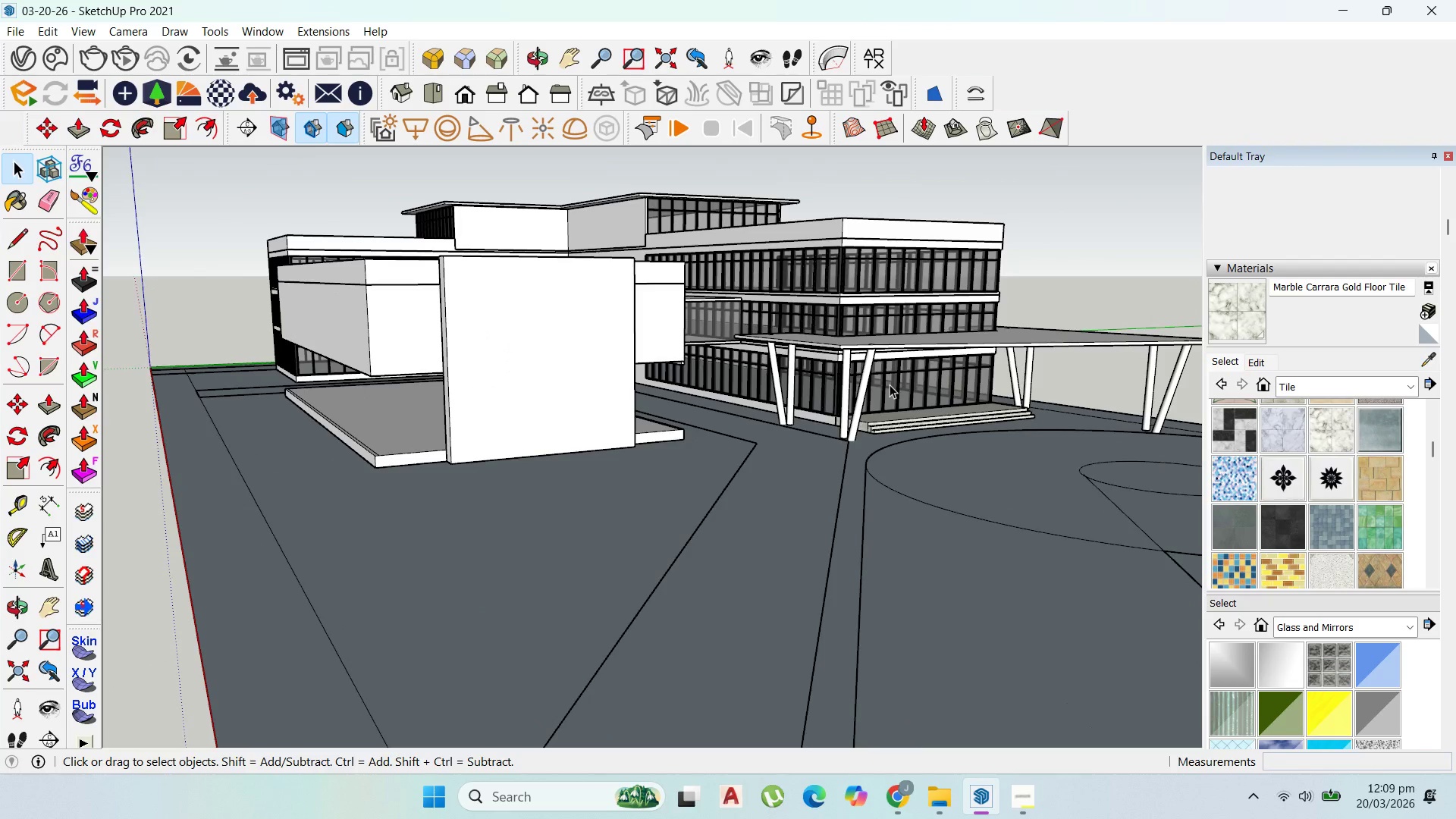 
hold_key(key=ShiftLeft, duration=0.7)
left_click([821, 389])
 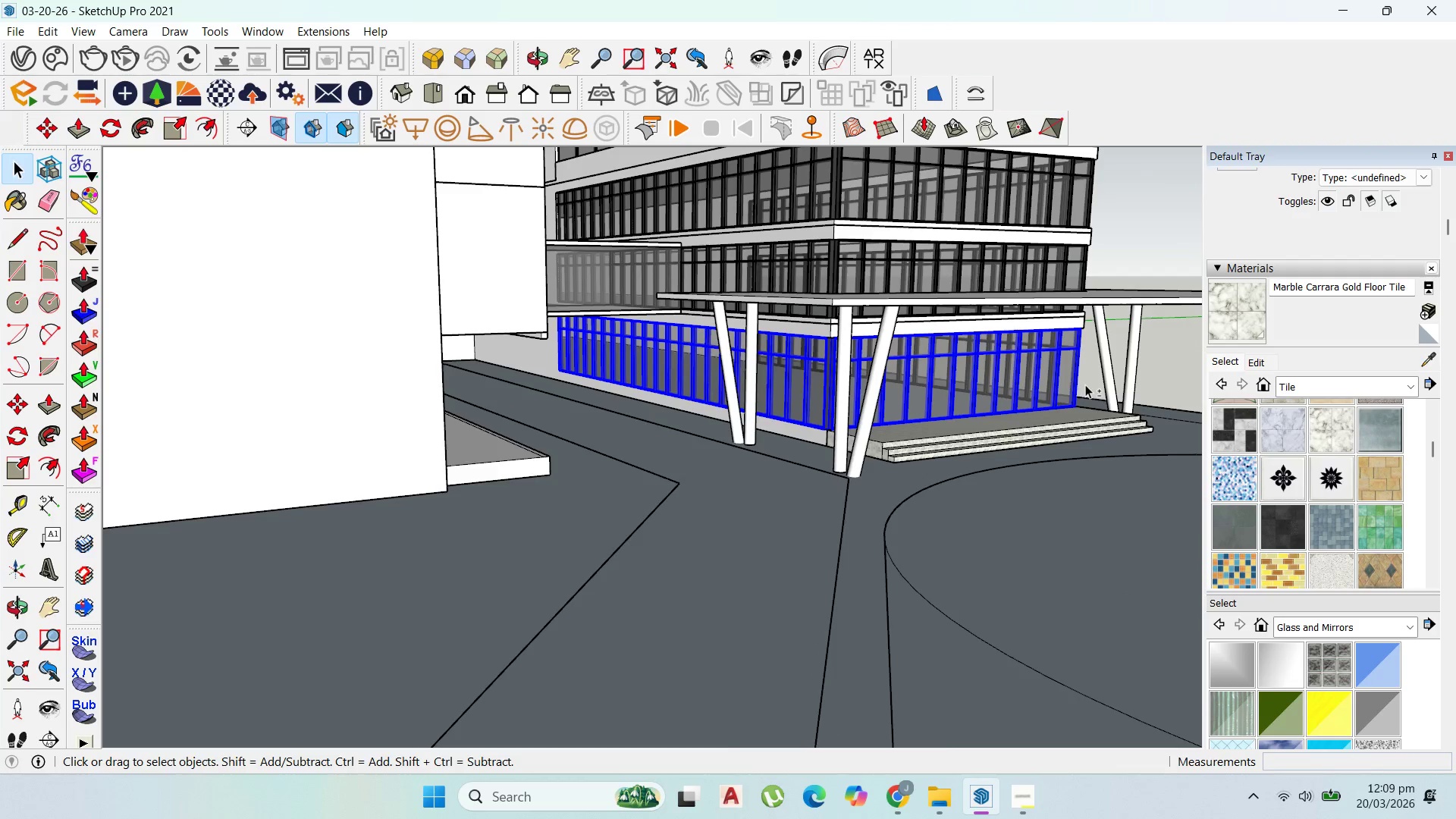 
scroll: coordinate [1085, 384], scroll_direction: up, amount: 5.0
 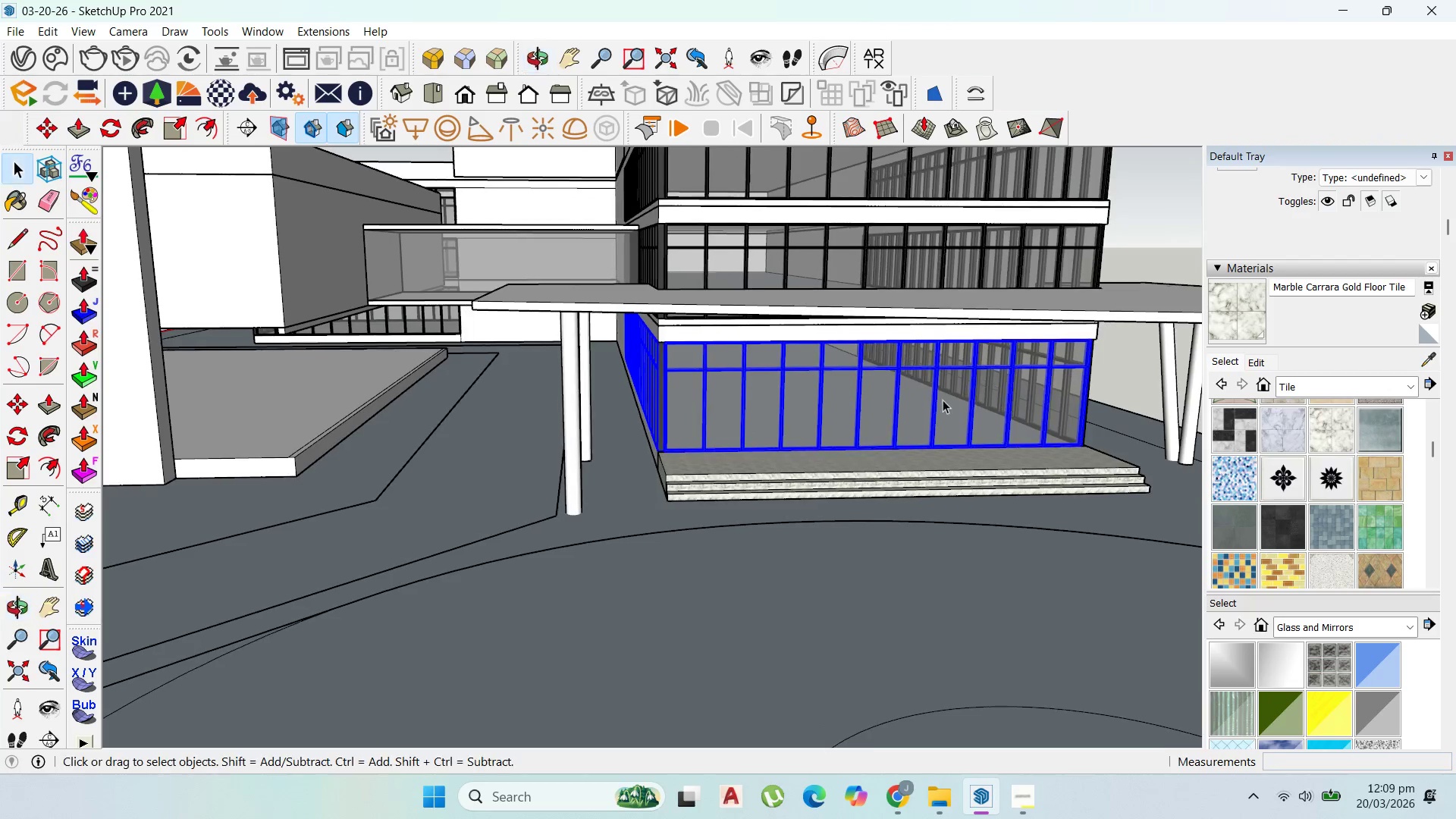 
key(Shift+ShiftLeft)
 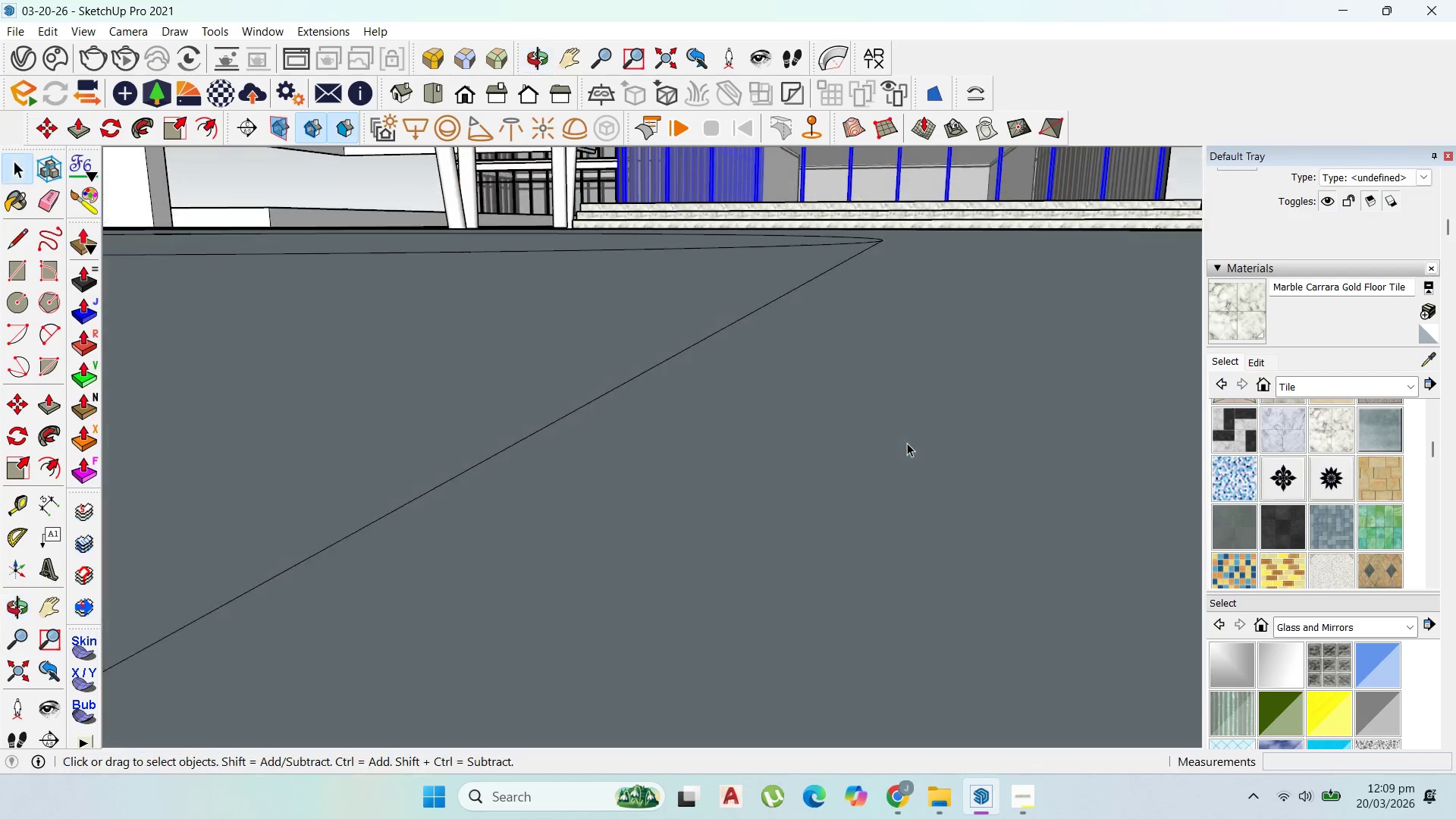 
scroll: coordinate [808, 330], scroll_direction: up, amount: 2.0
 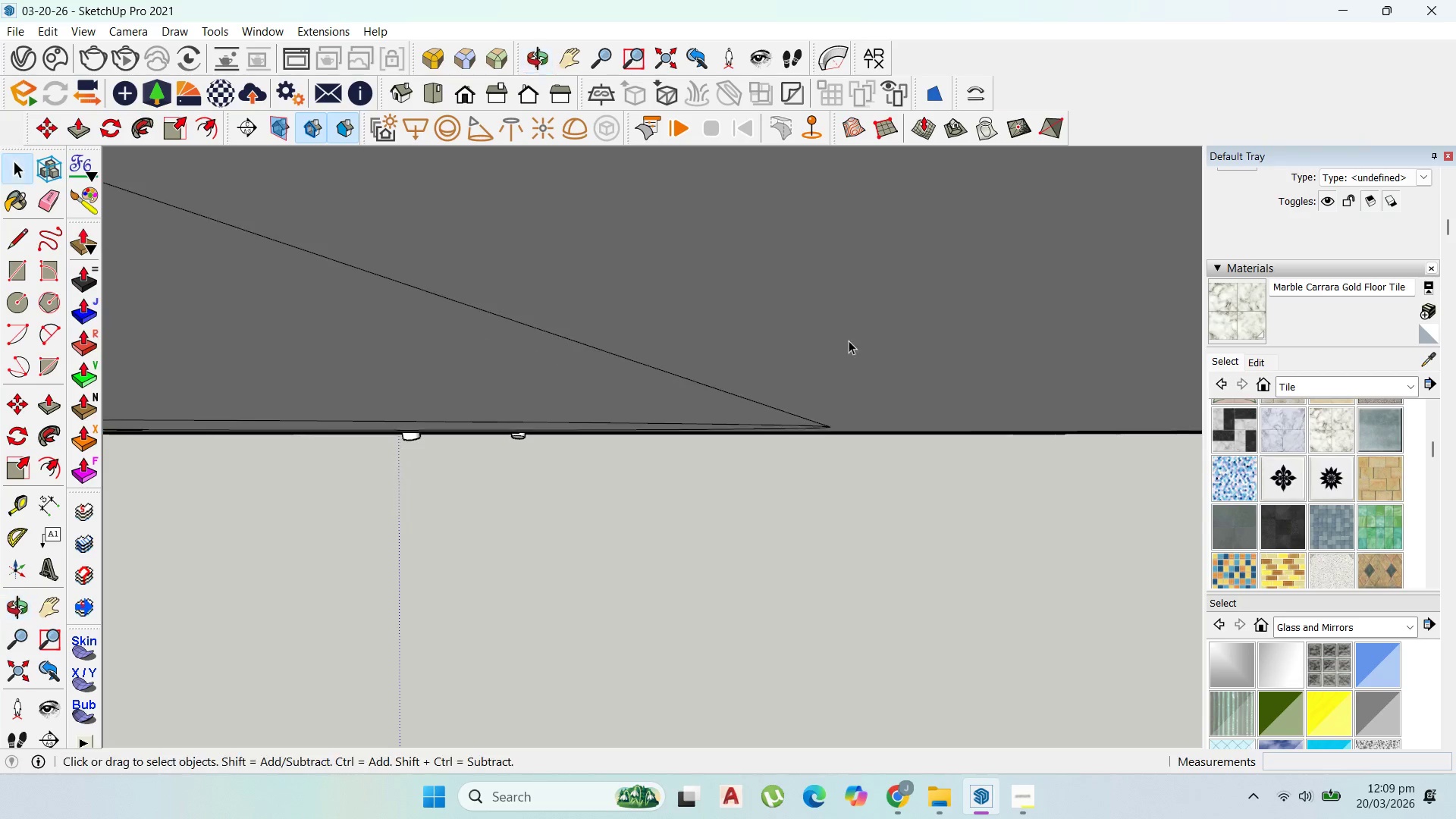 
scroll: coordinate [899, 574], scroll_direction: down, amount: 47.0
 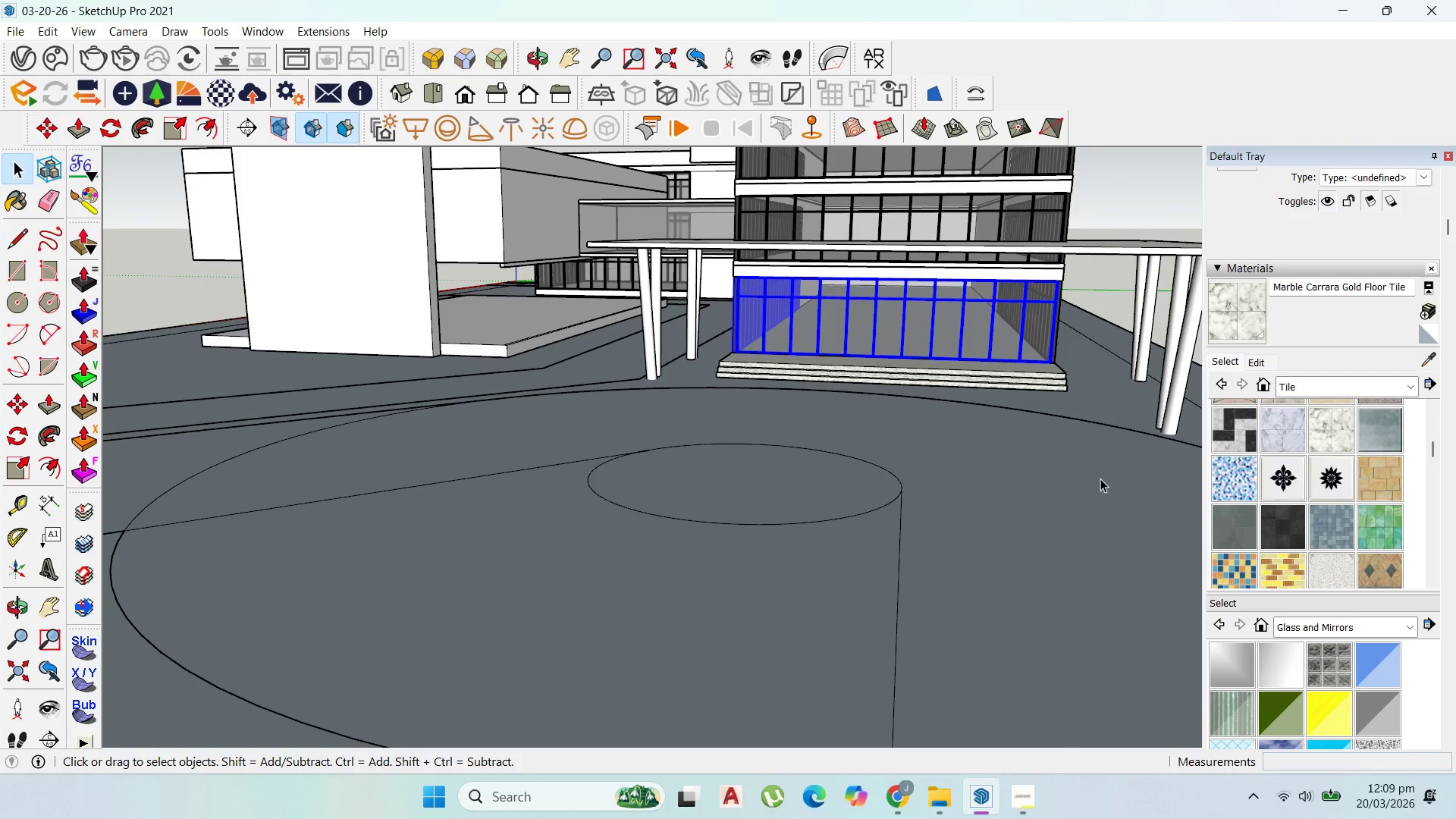 
scroll: coordinate [1110, 454], scroll_direction: up, amount: 1.0
 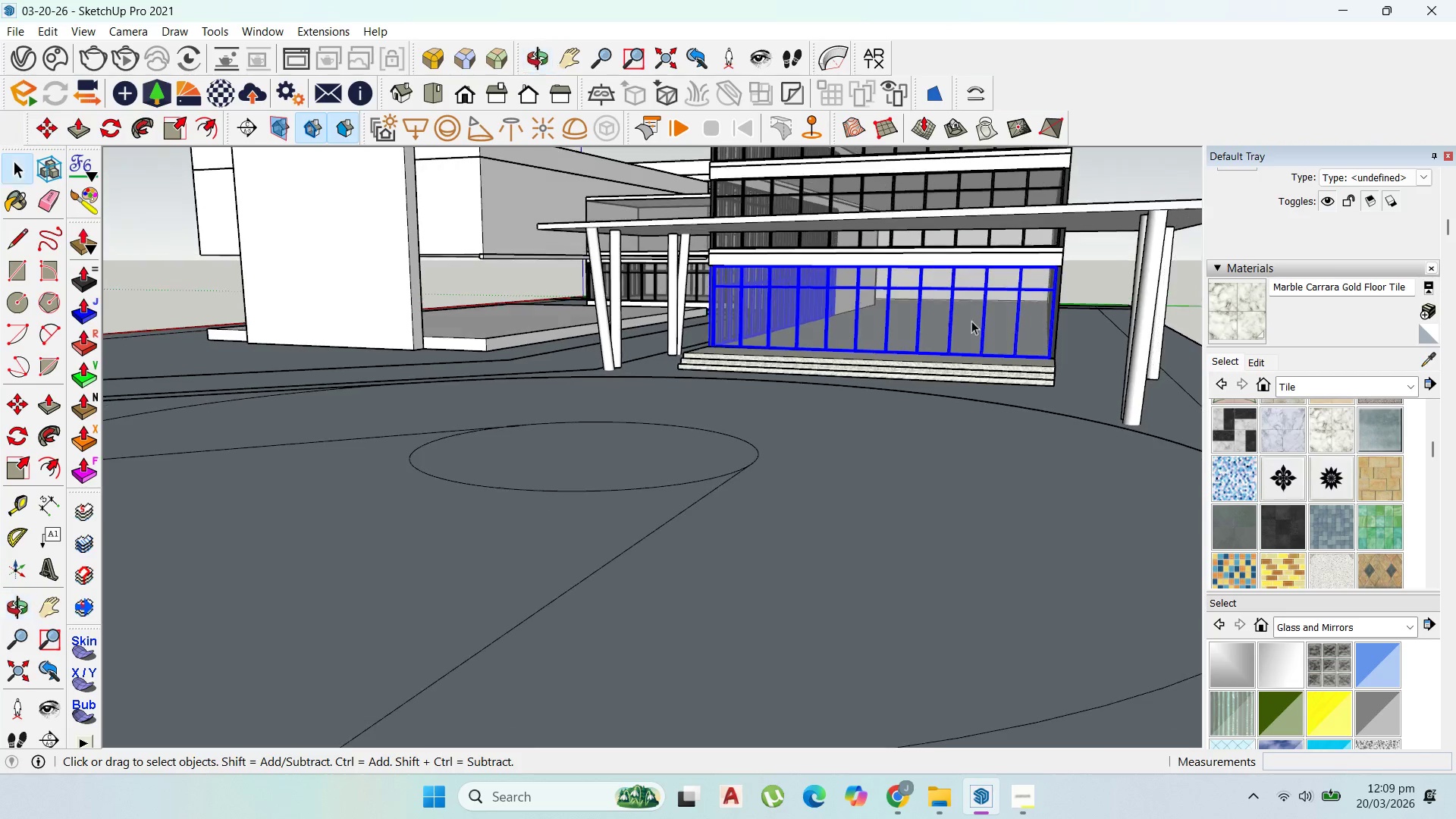 
hold_key(key=ShiftLeft, duration=0.7)
left_click([1072, 328])
 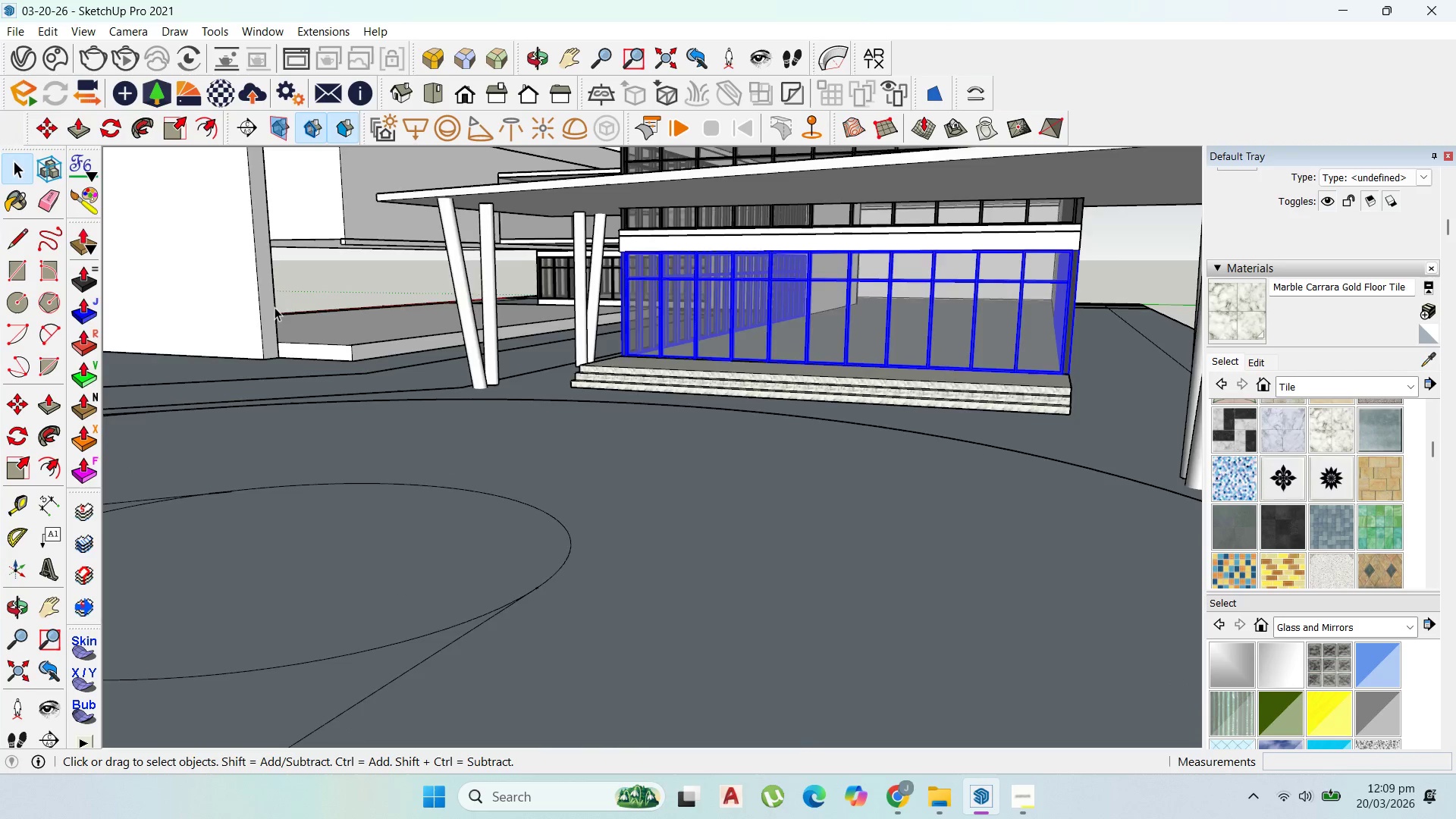 
scroll: coordinate [617, 344], scroll_direction: up, amount: 8.0
 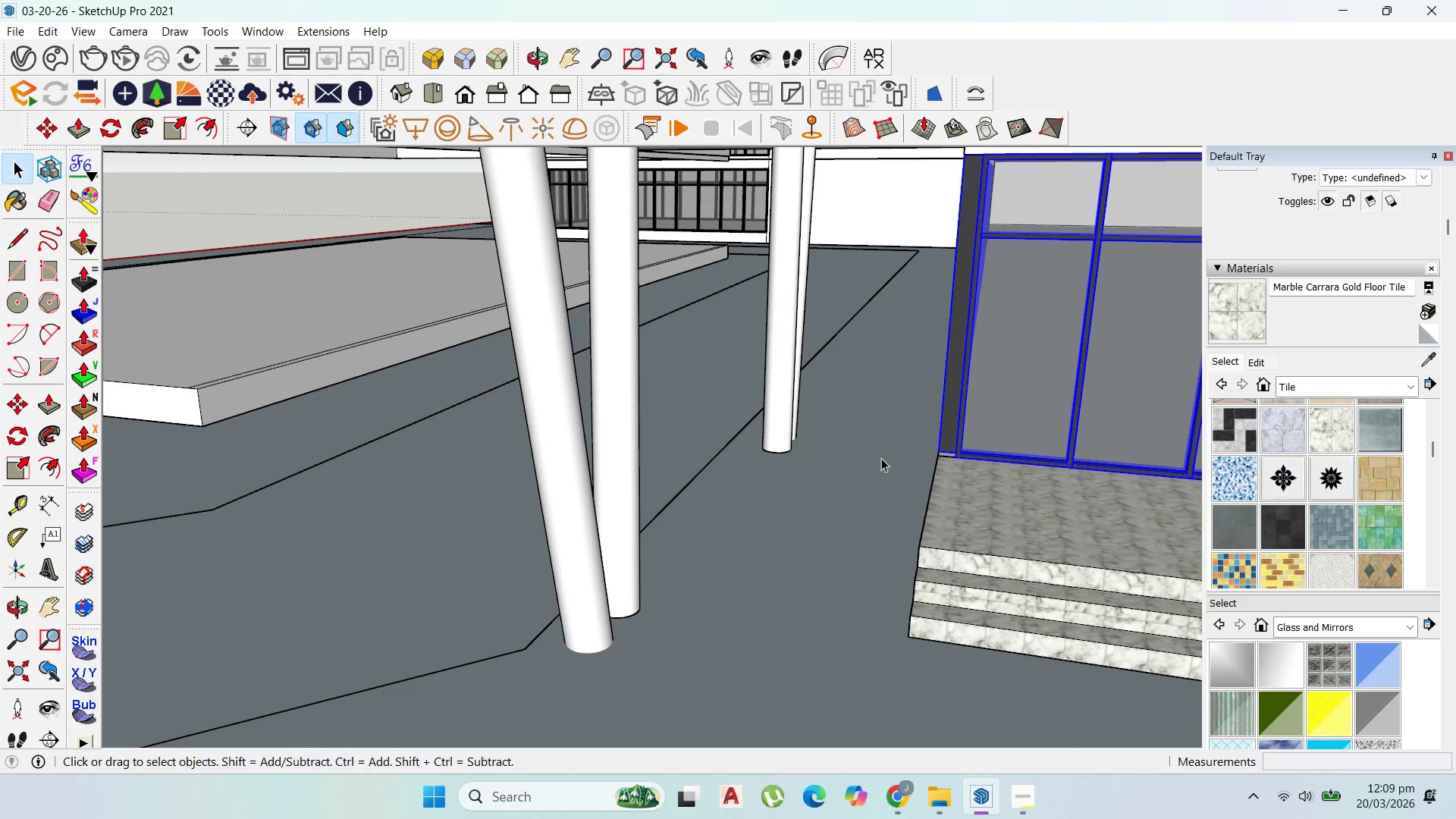 
key(M)
 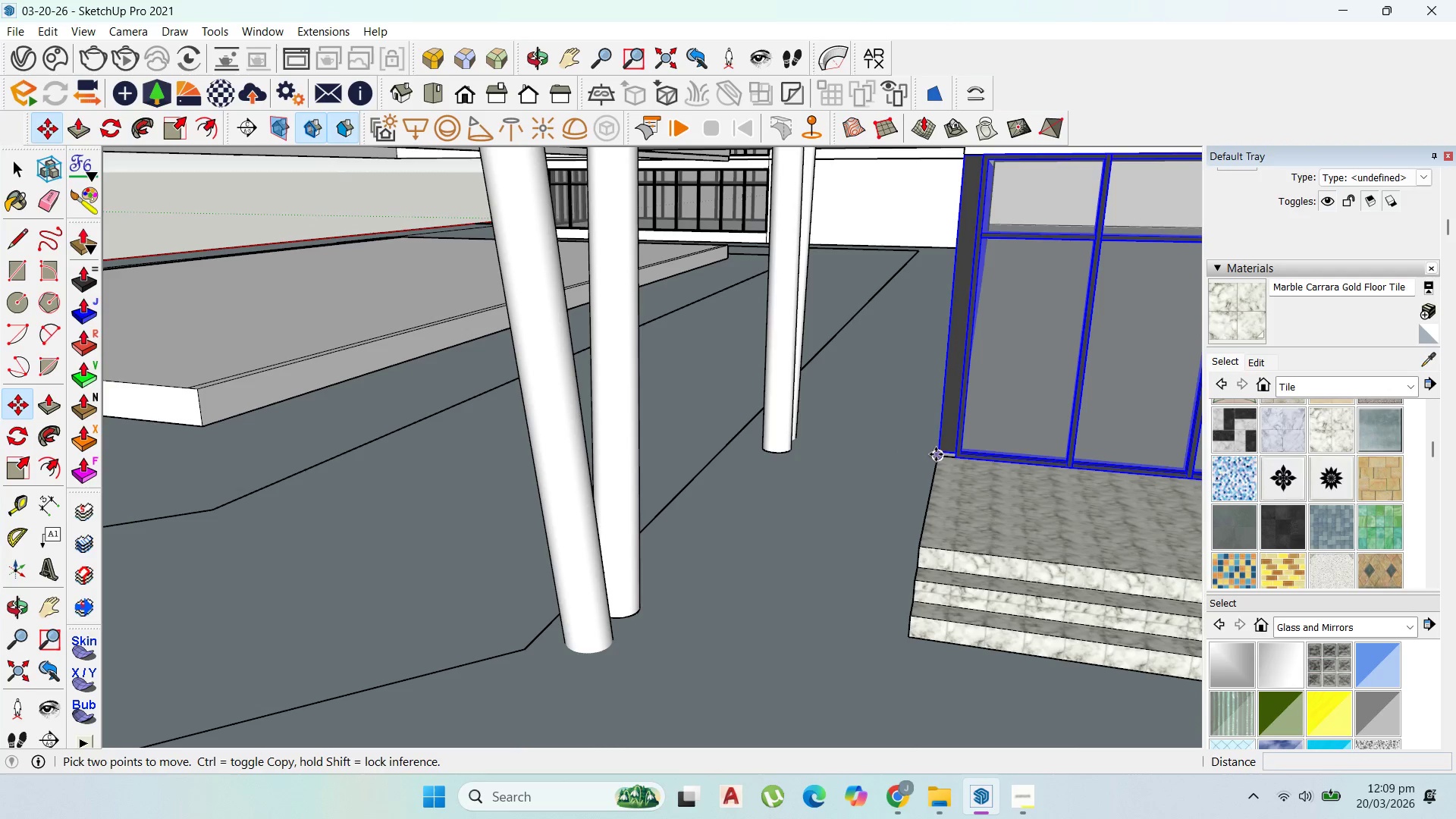 
left_click([937, 453])
 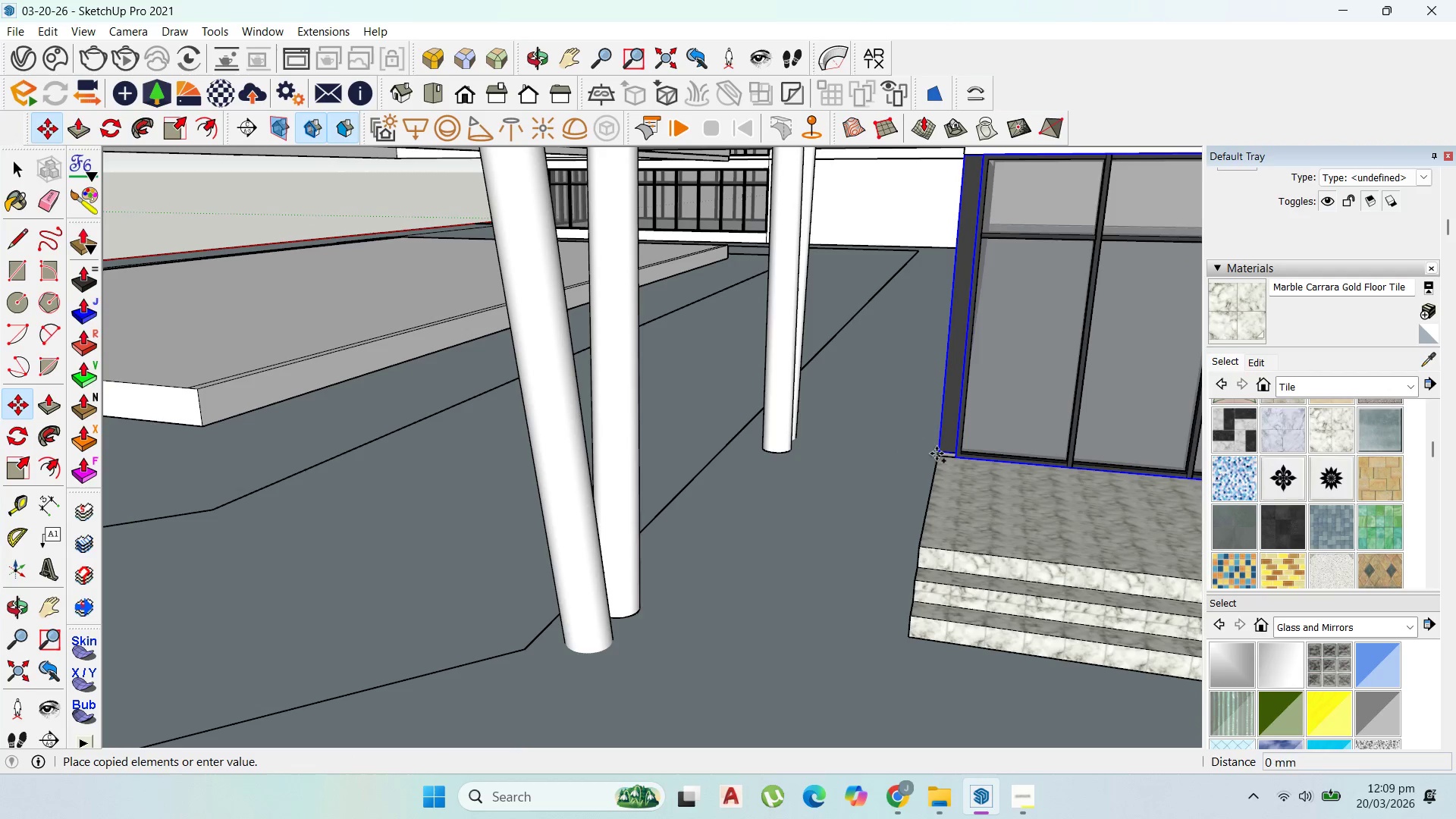 
key(Control+ControlLeft)
 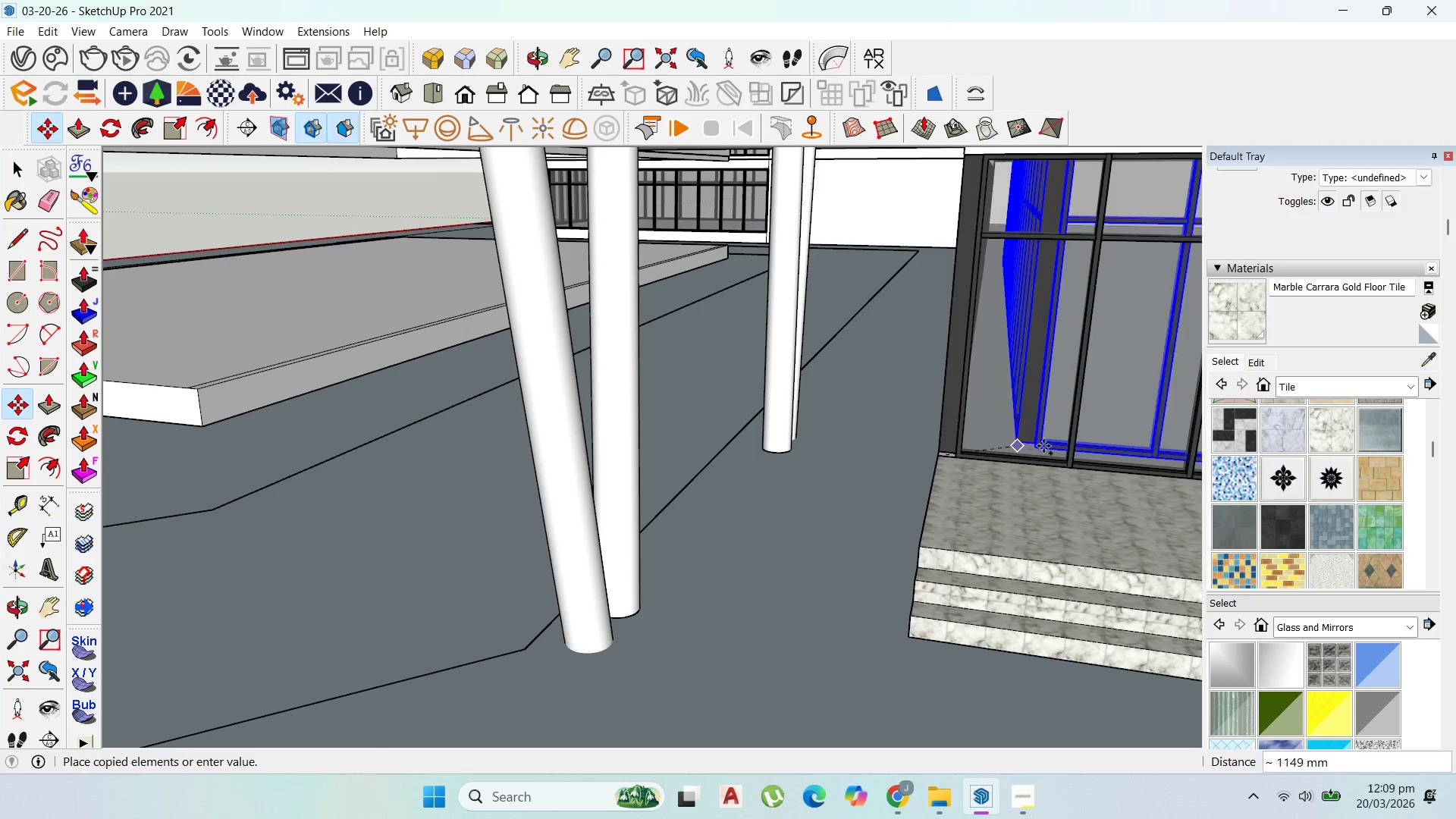 
scroll: coordinate [1044, 481], scroll_direction: down, amount: 34.0
 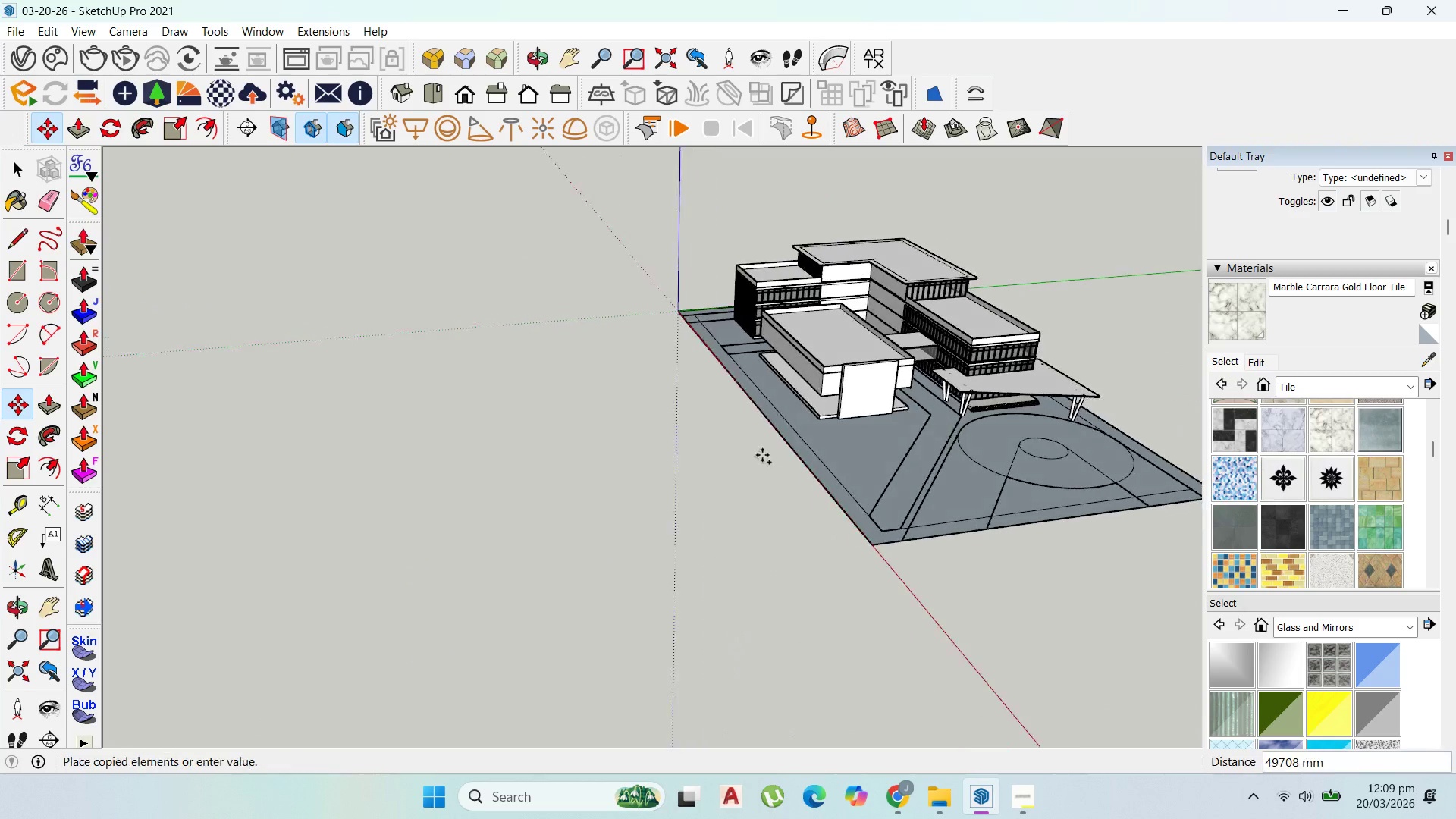 
scroll: coordinate [799, 463], scroll_direction: up, amount: 16.0
 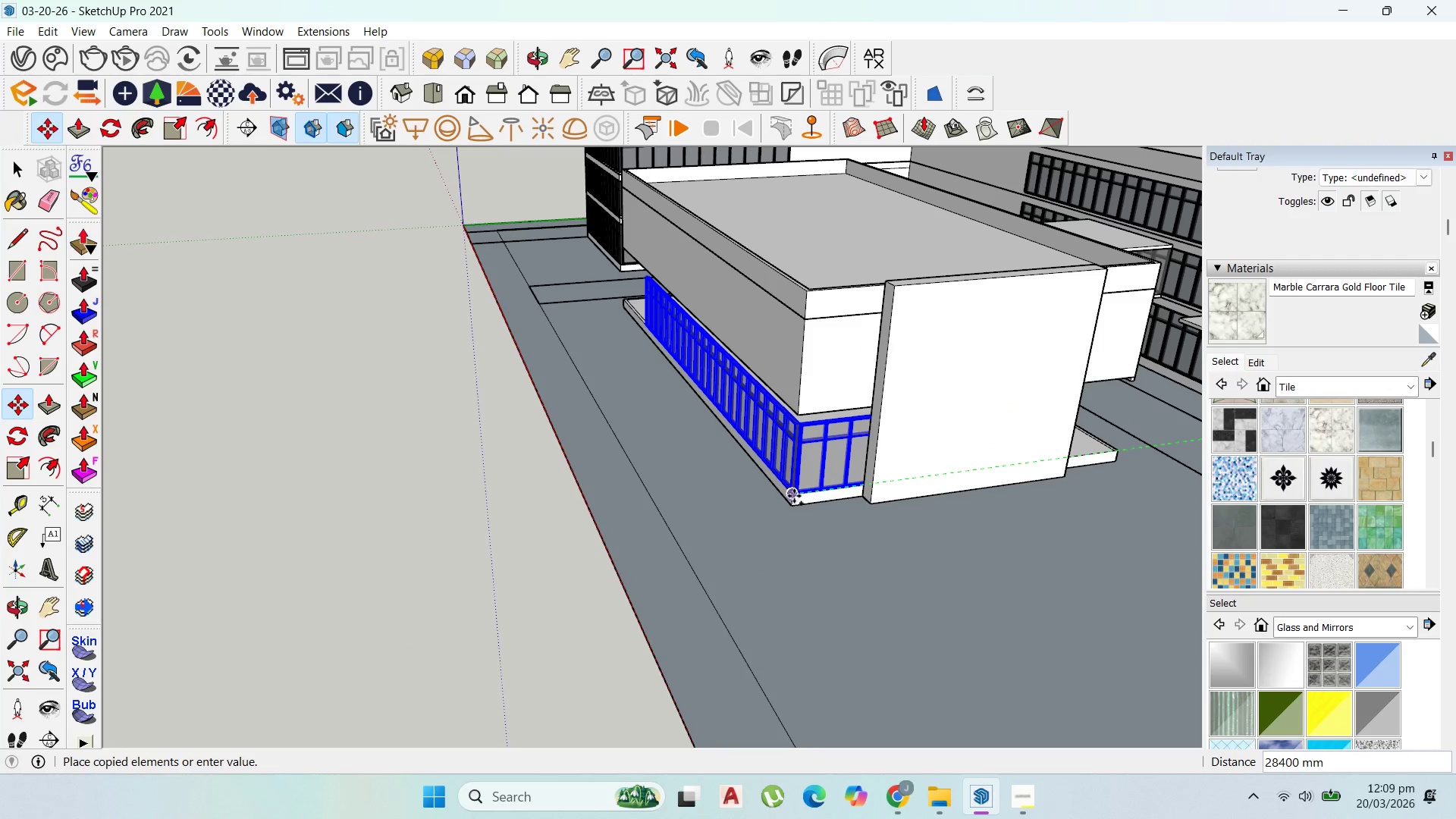 
left_click([794, 496])
 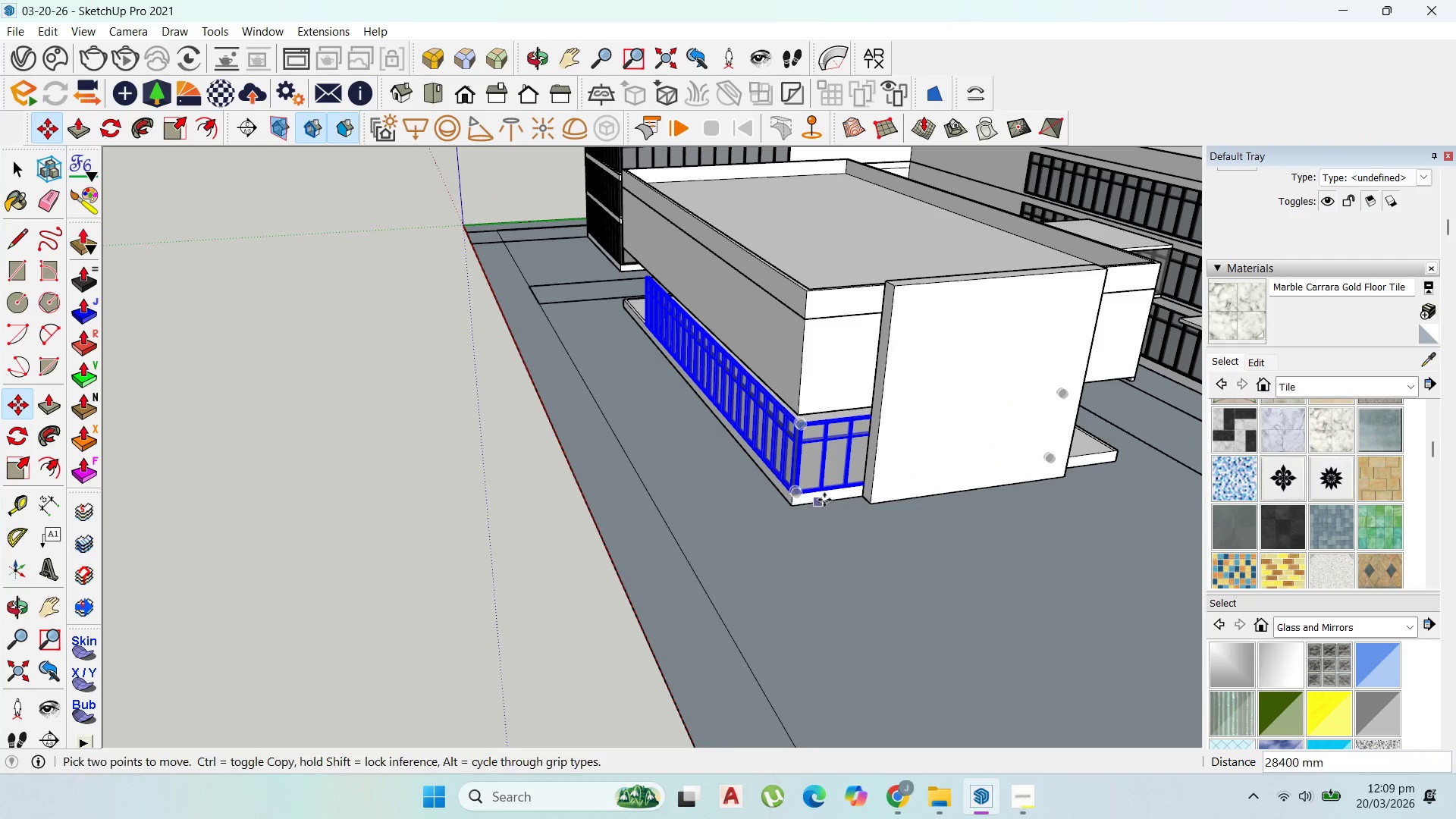 
scroll: coordinate [870, 494], scroll_direction: up, amount: 4.0
 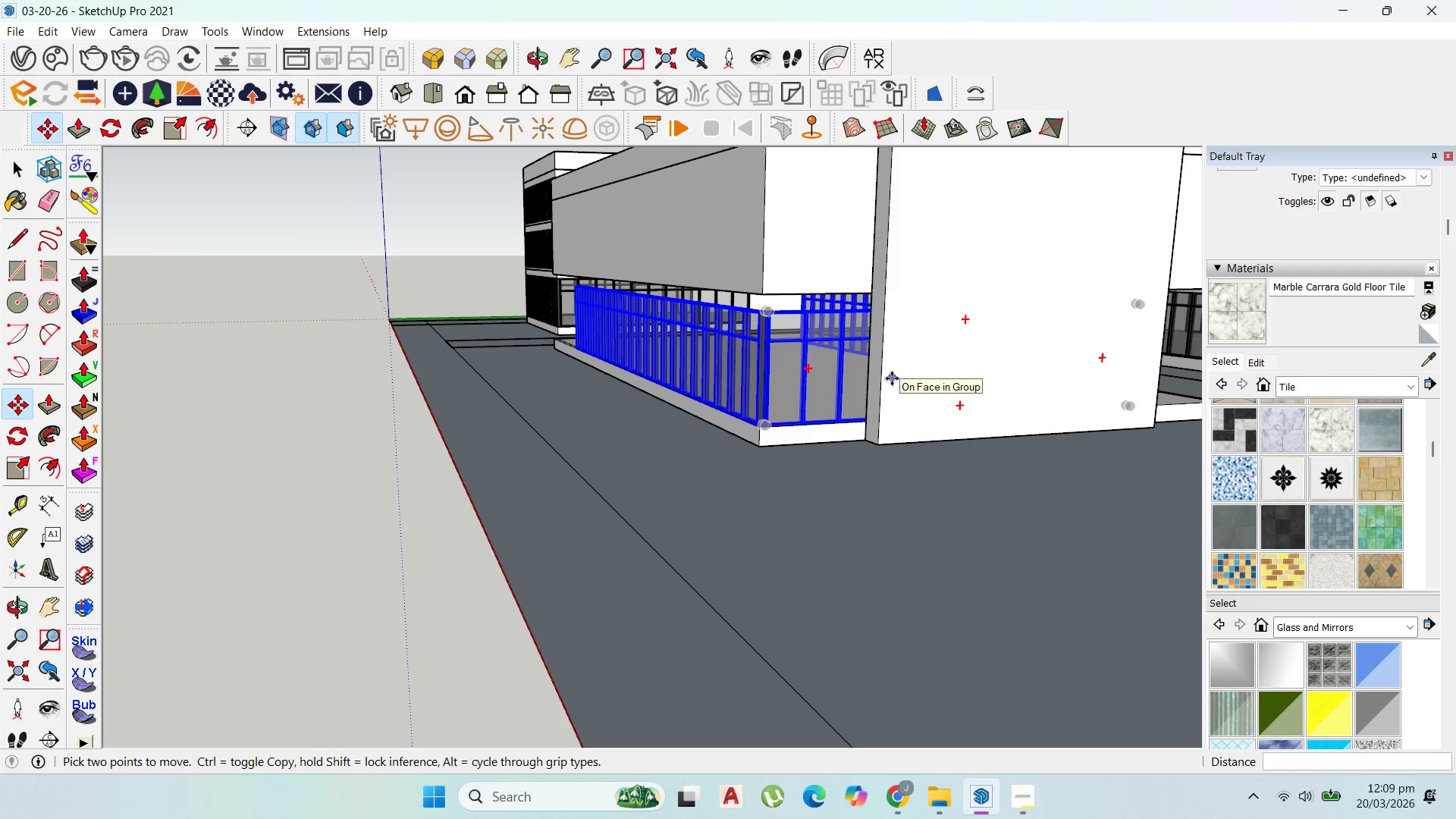 
wait(7.43)
 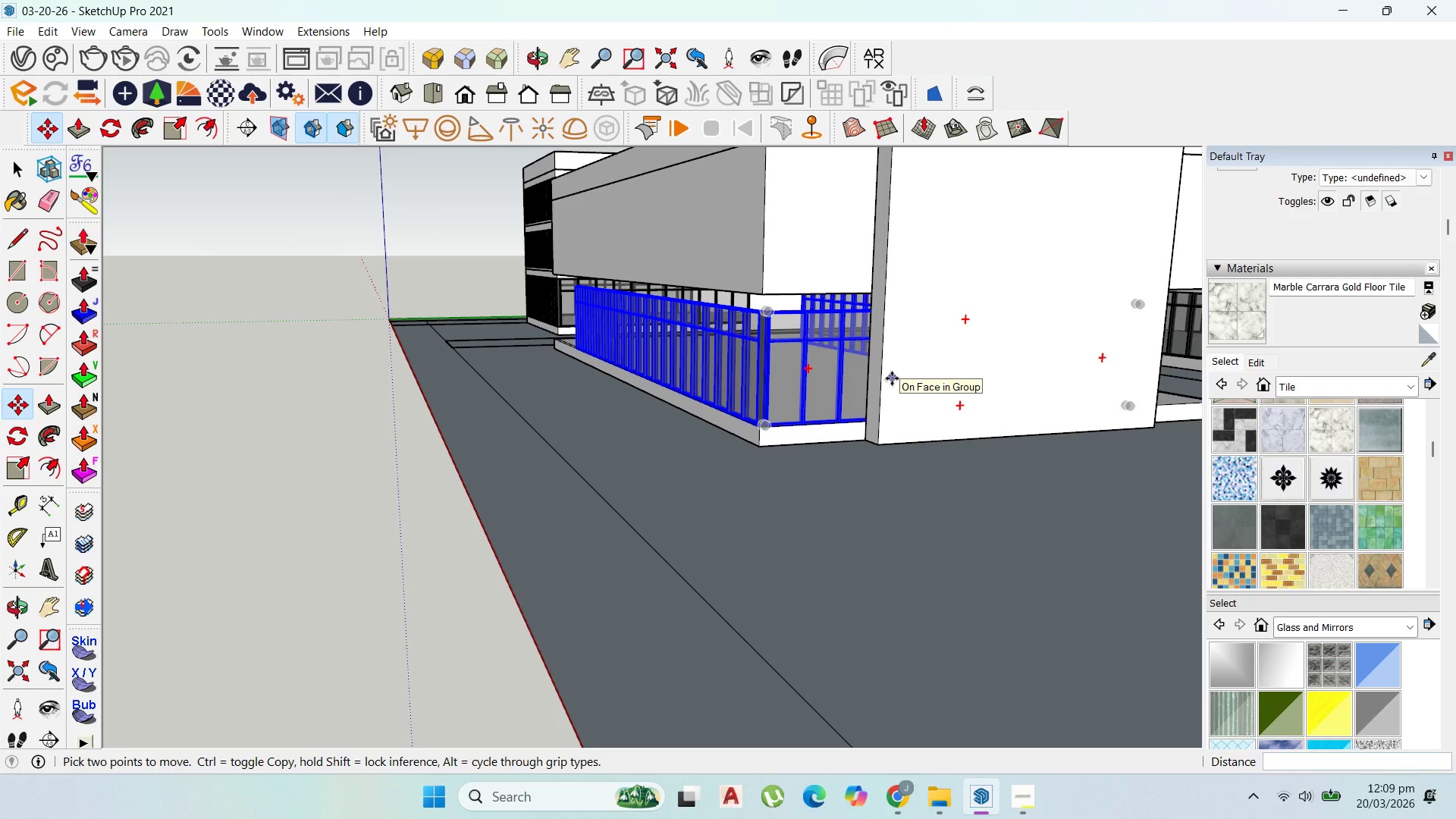 
scroll: coordinate [871, 434], scroll_direction: down, amount: 12.0
 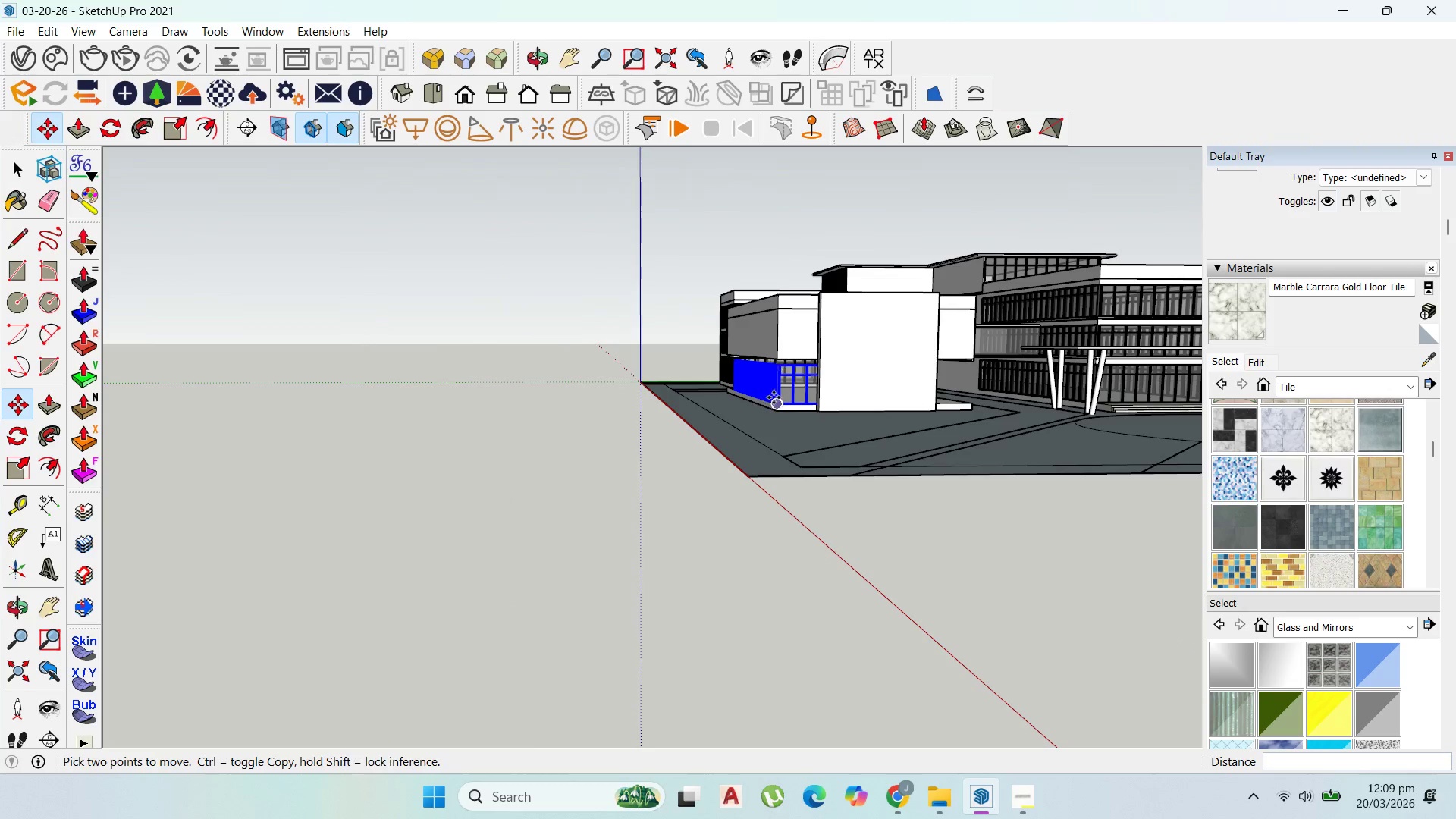 
scroll: coordinate [854, 378], scroll_direction: up, amount: 3.0
 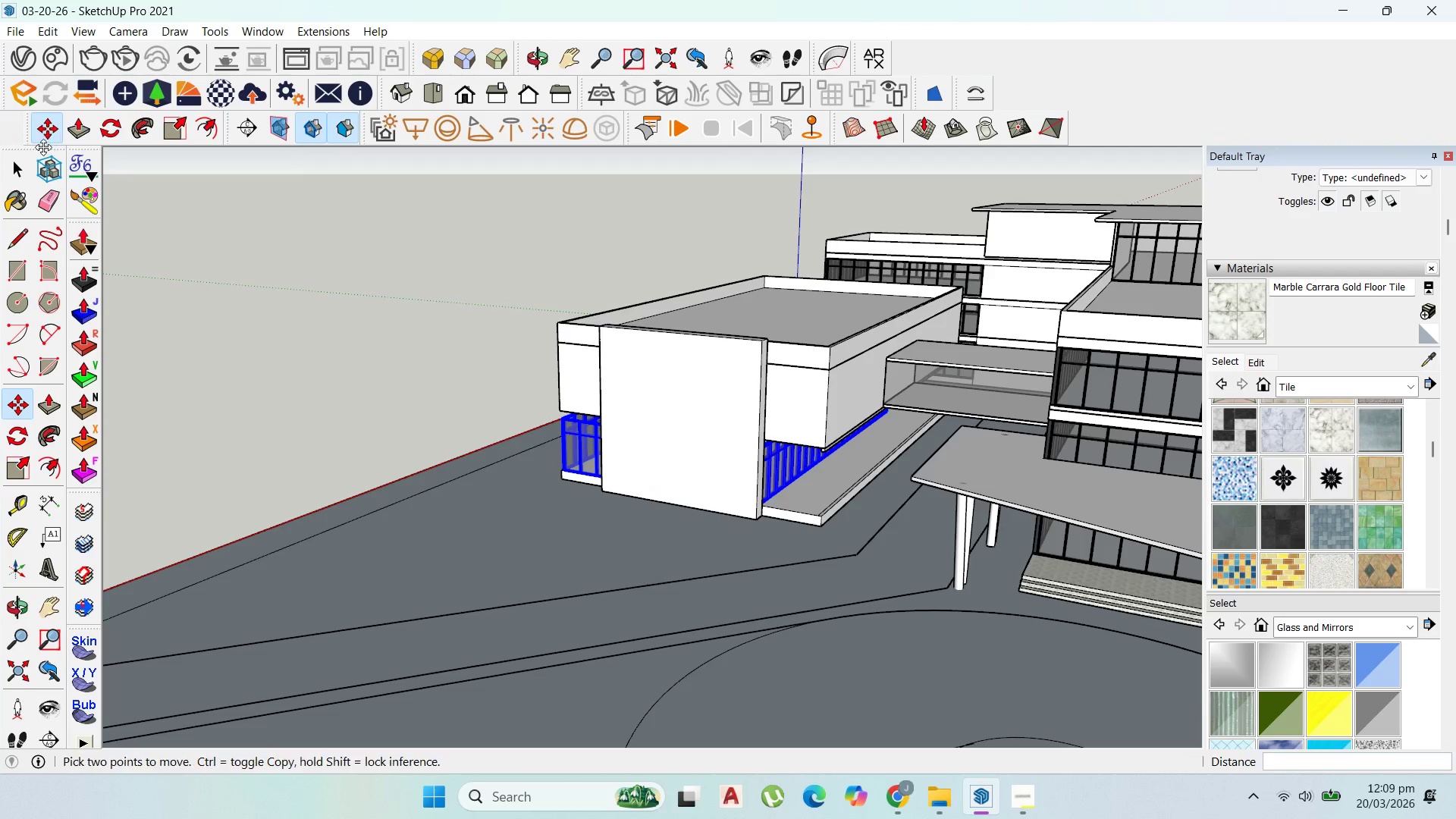 
left_click([47, 126])
 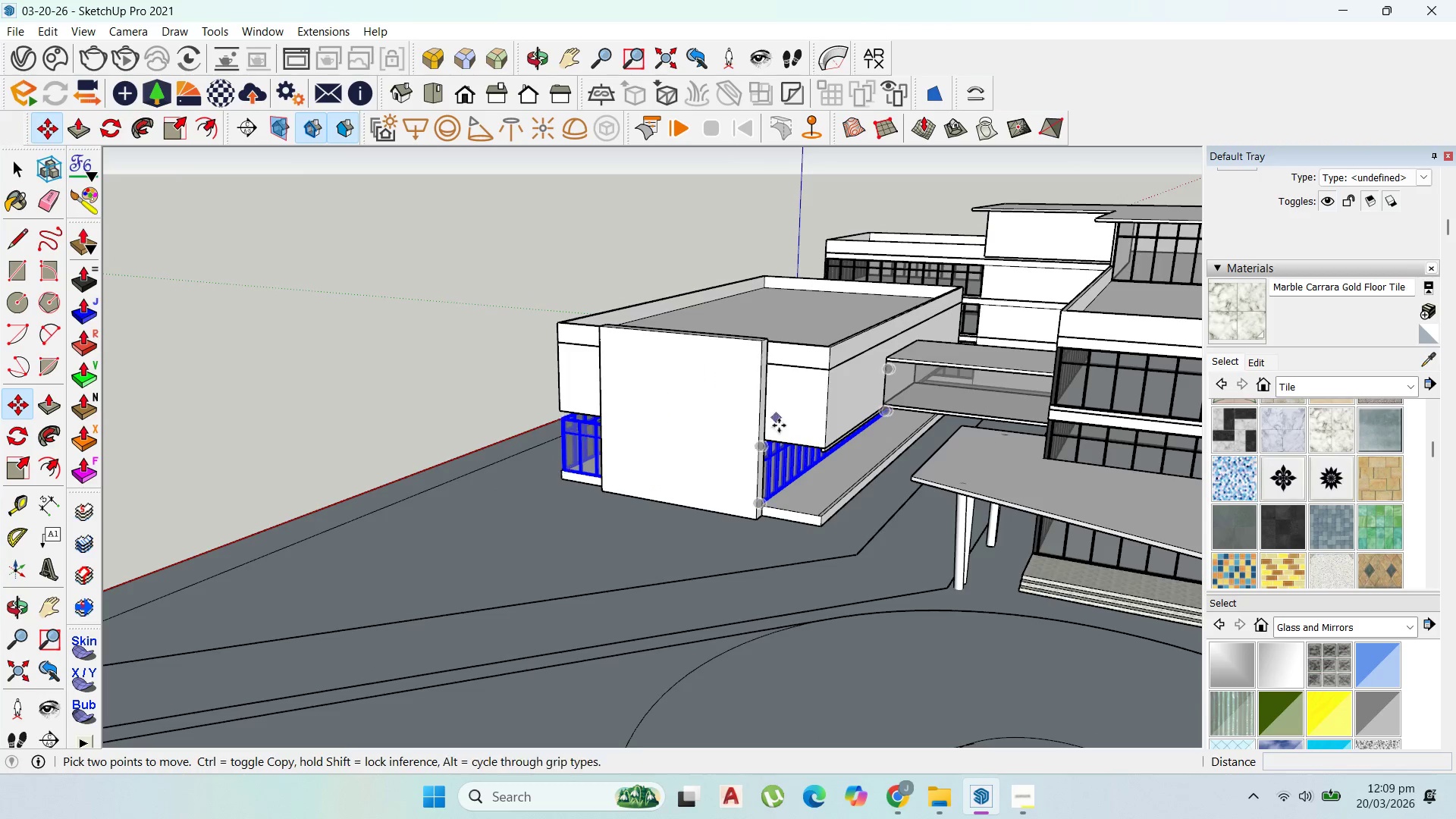 
scroll: coordinate [777, 476], scroll_direction: up, amount: 3.0
 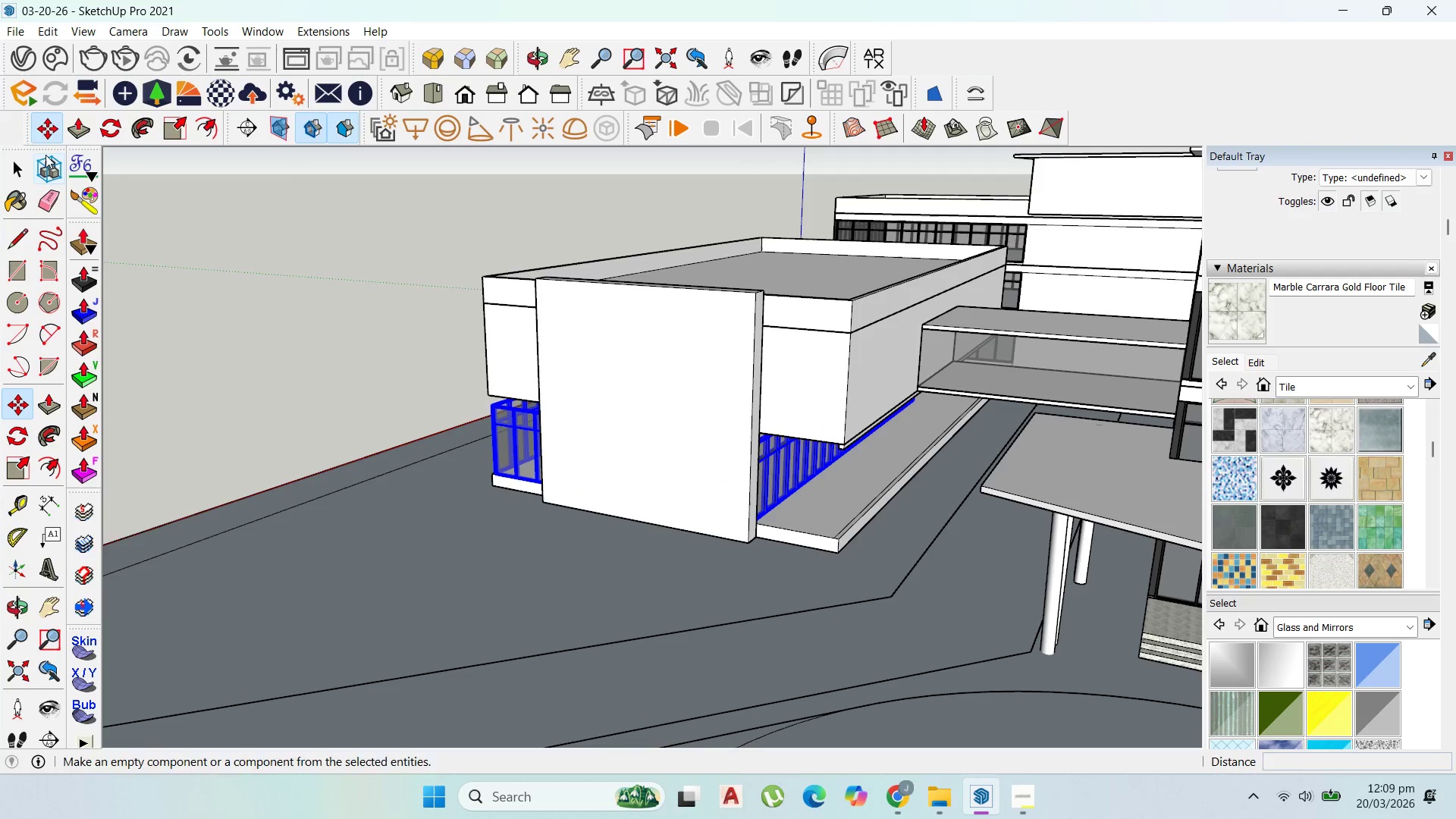 
left_click([9, 157])
 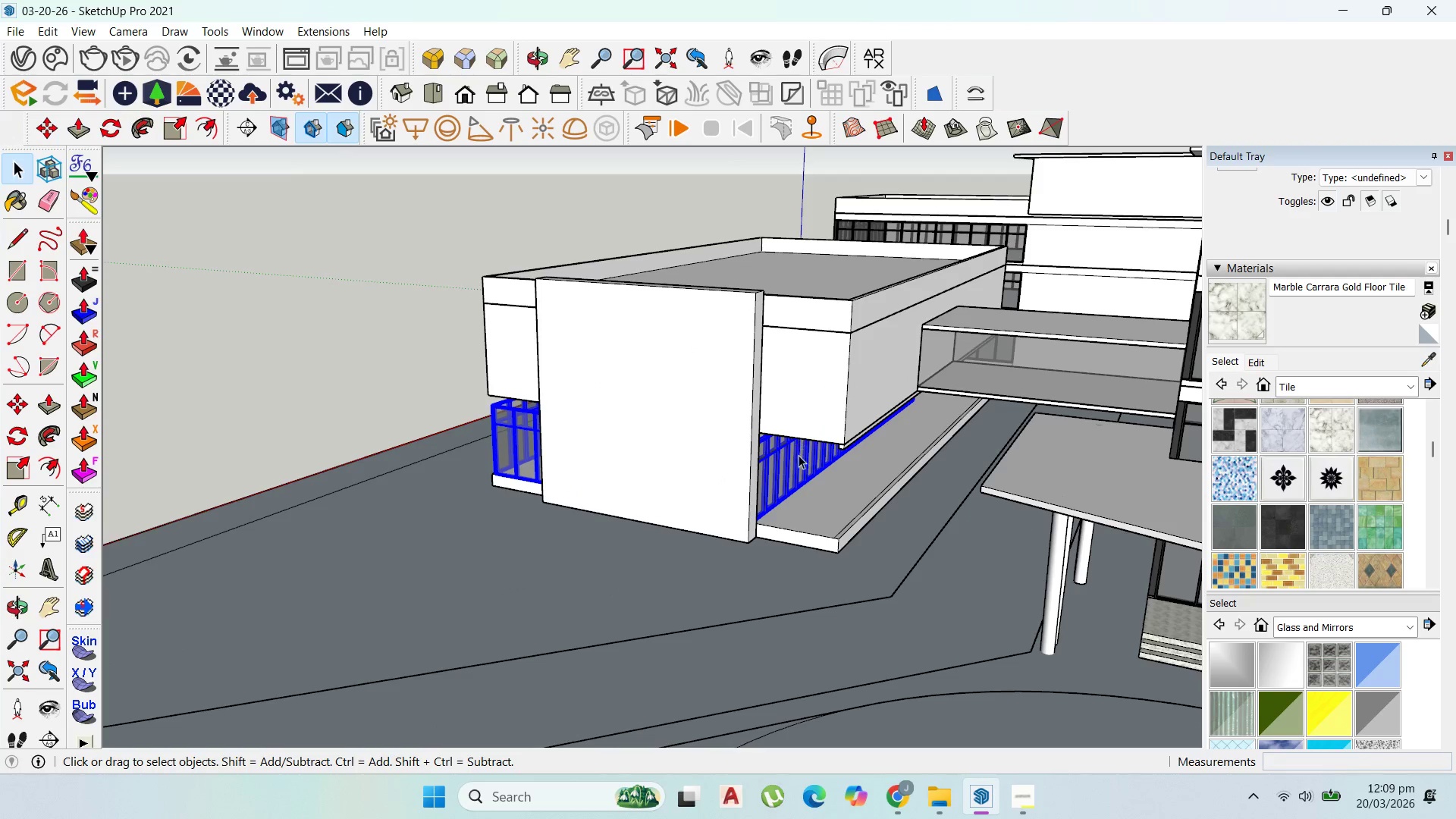 
left_click([789, 469])
 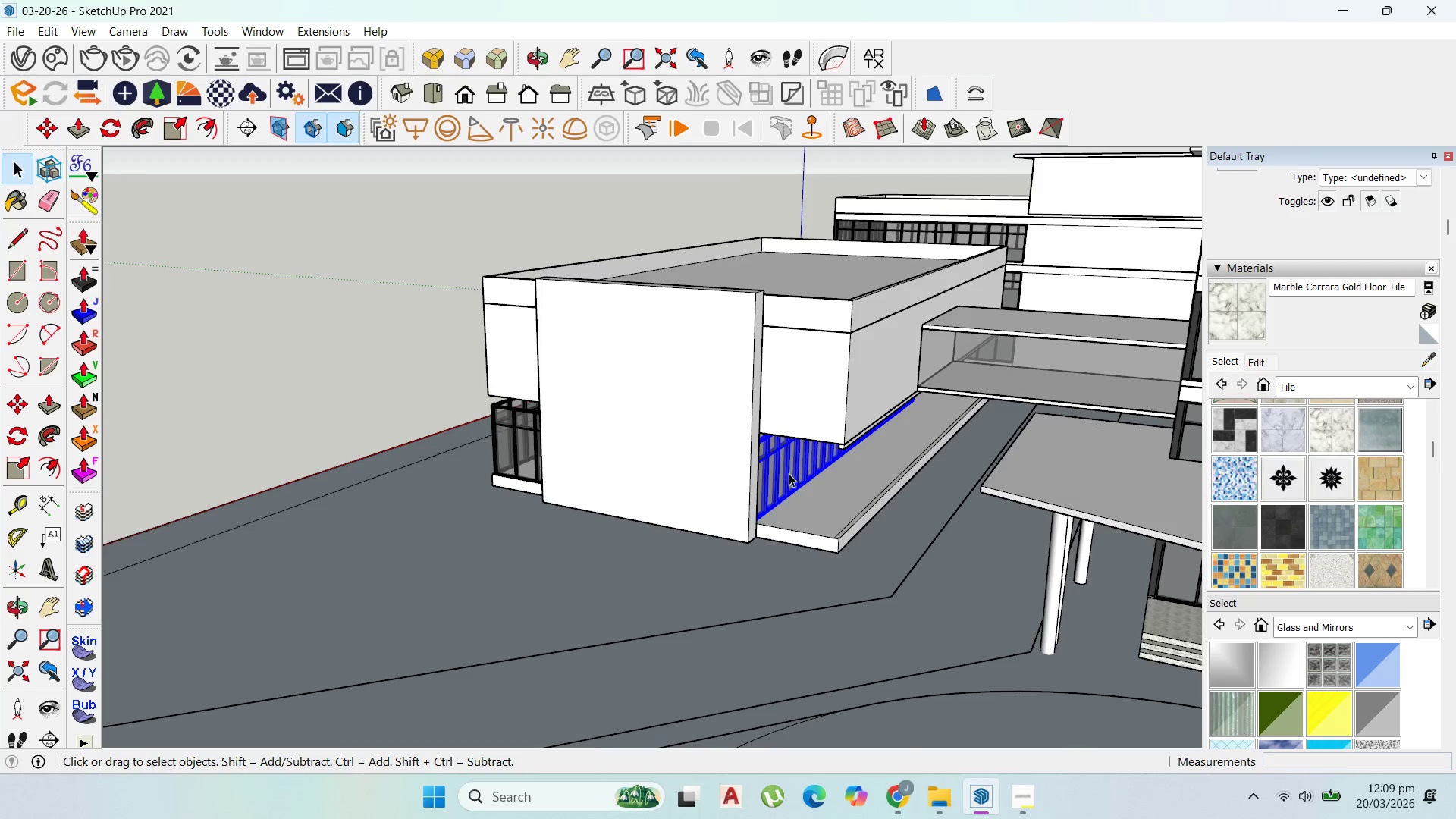 
key(M)
 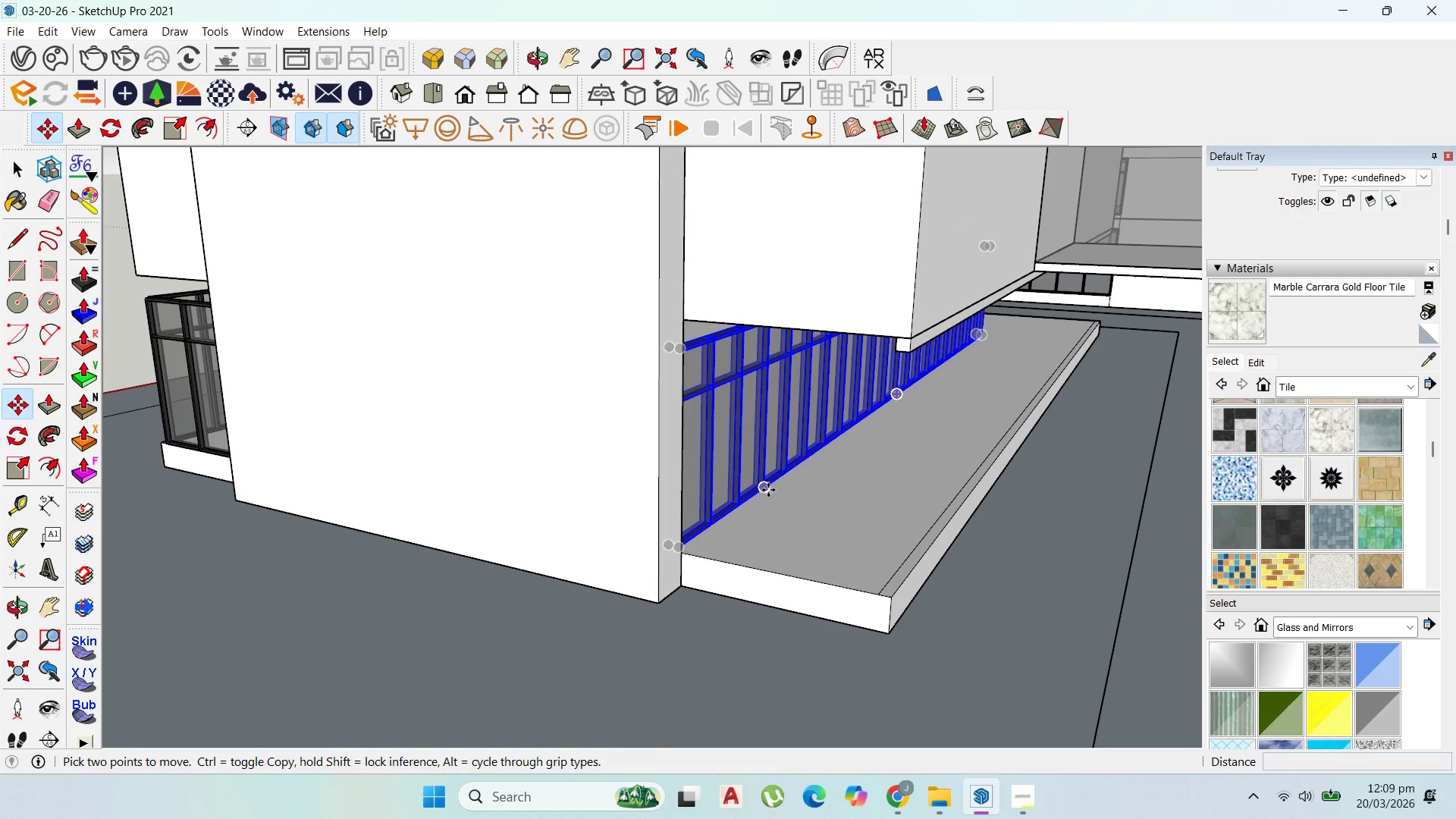 
scroll: coordinate [810, 508], scroll_direction: up, amount: 8.0
 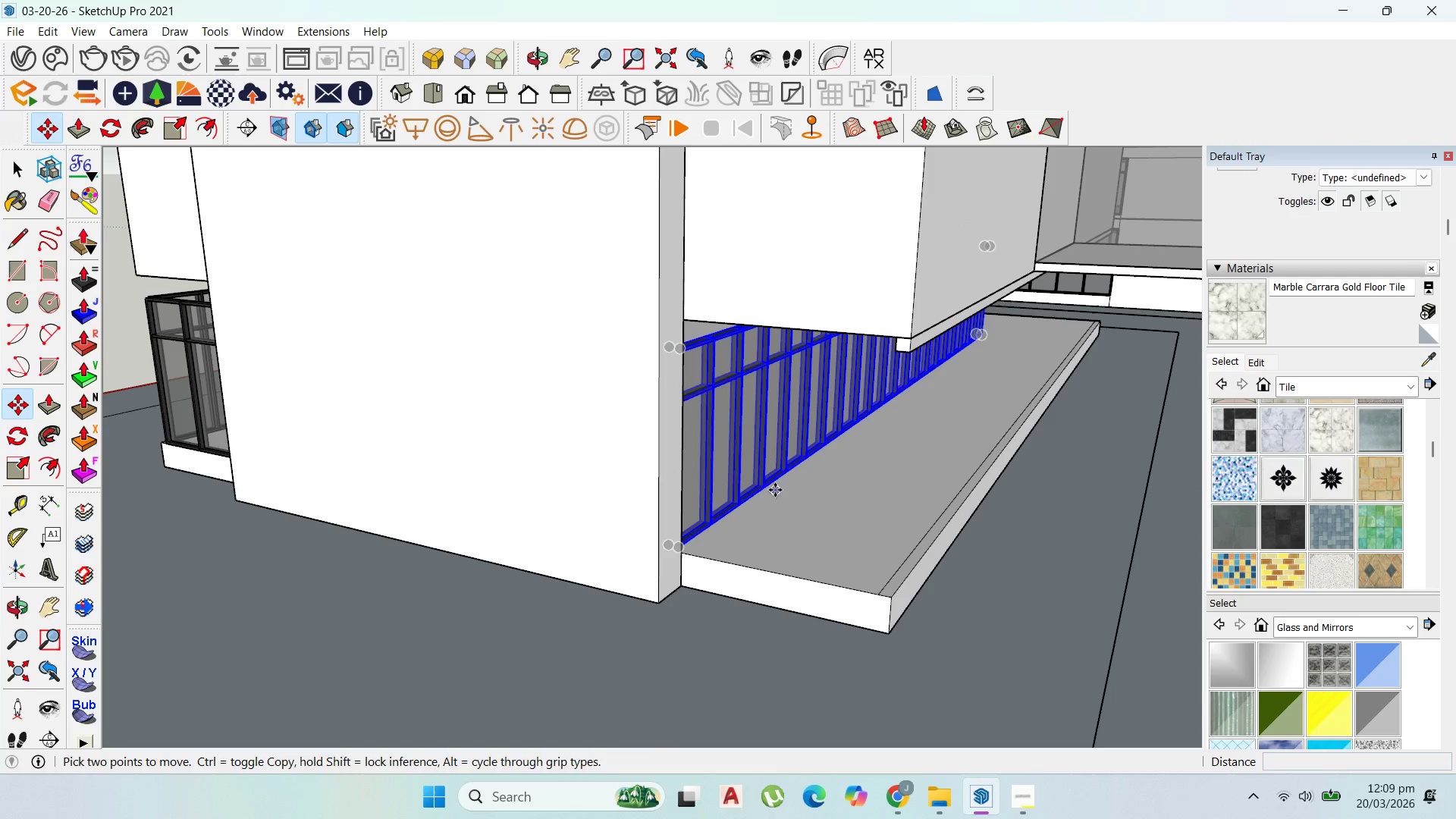 
left_click([768, 490])
 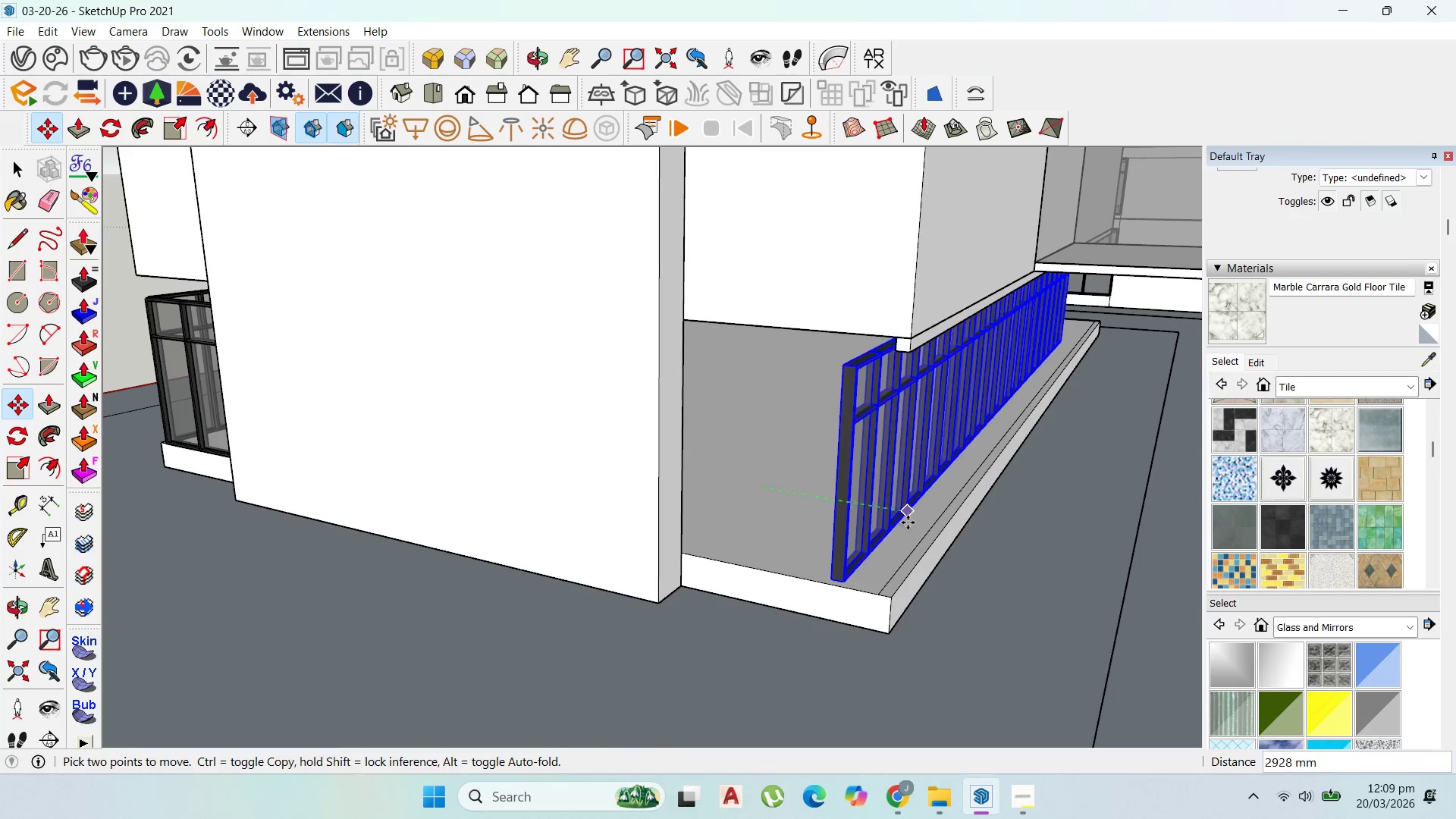 
hold_key(key=ShiftLeft, duration=0.42)
 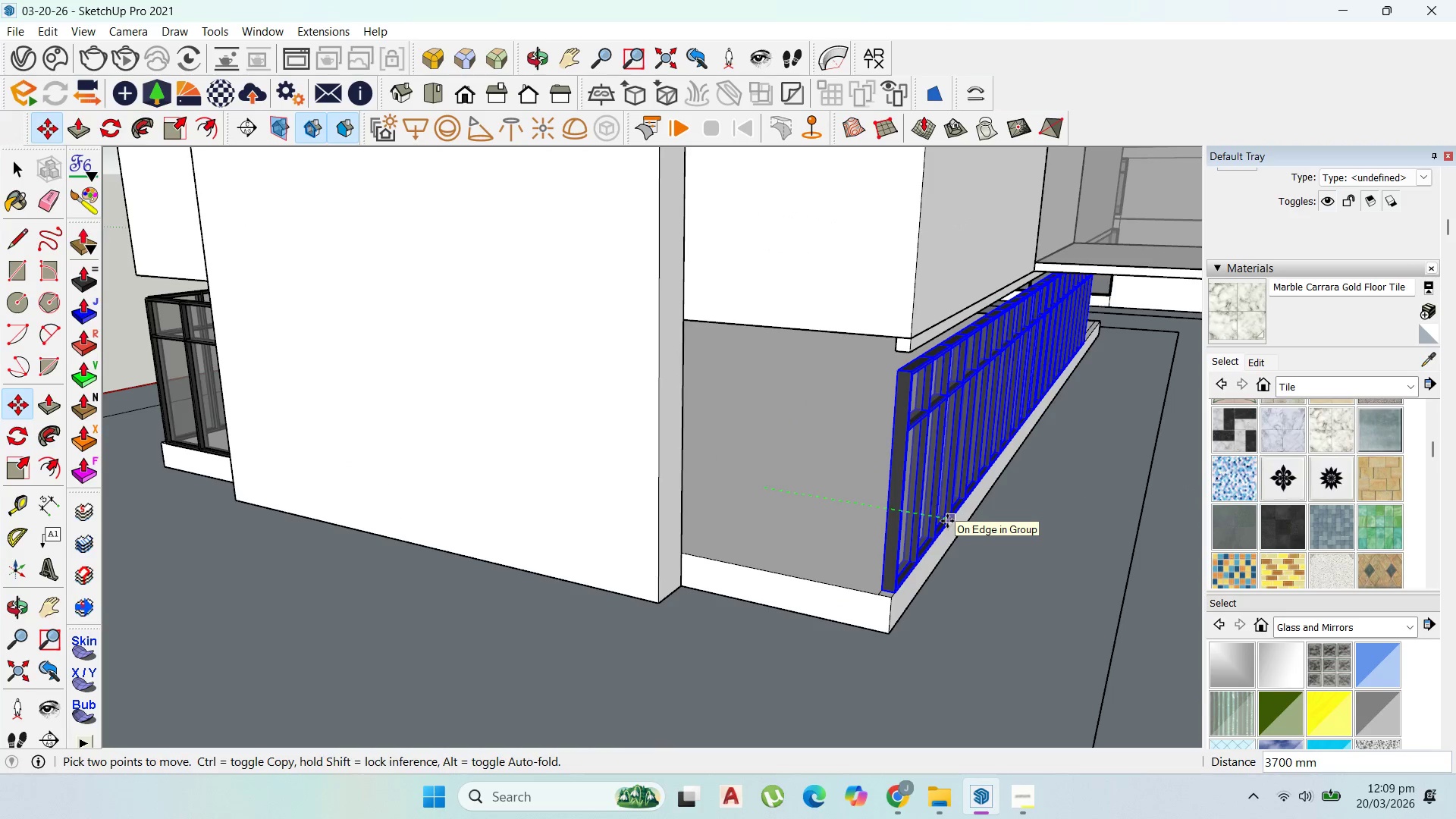 
hold_key(key=ShiftLeft, duration=0.45)
left_click([947, 521])
 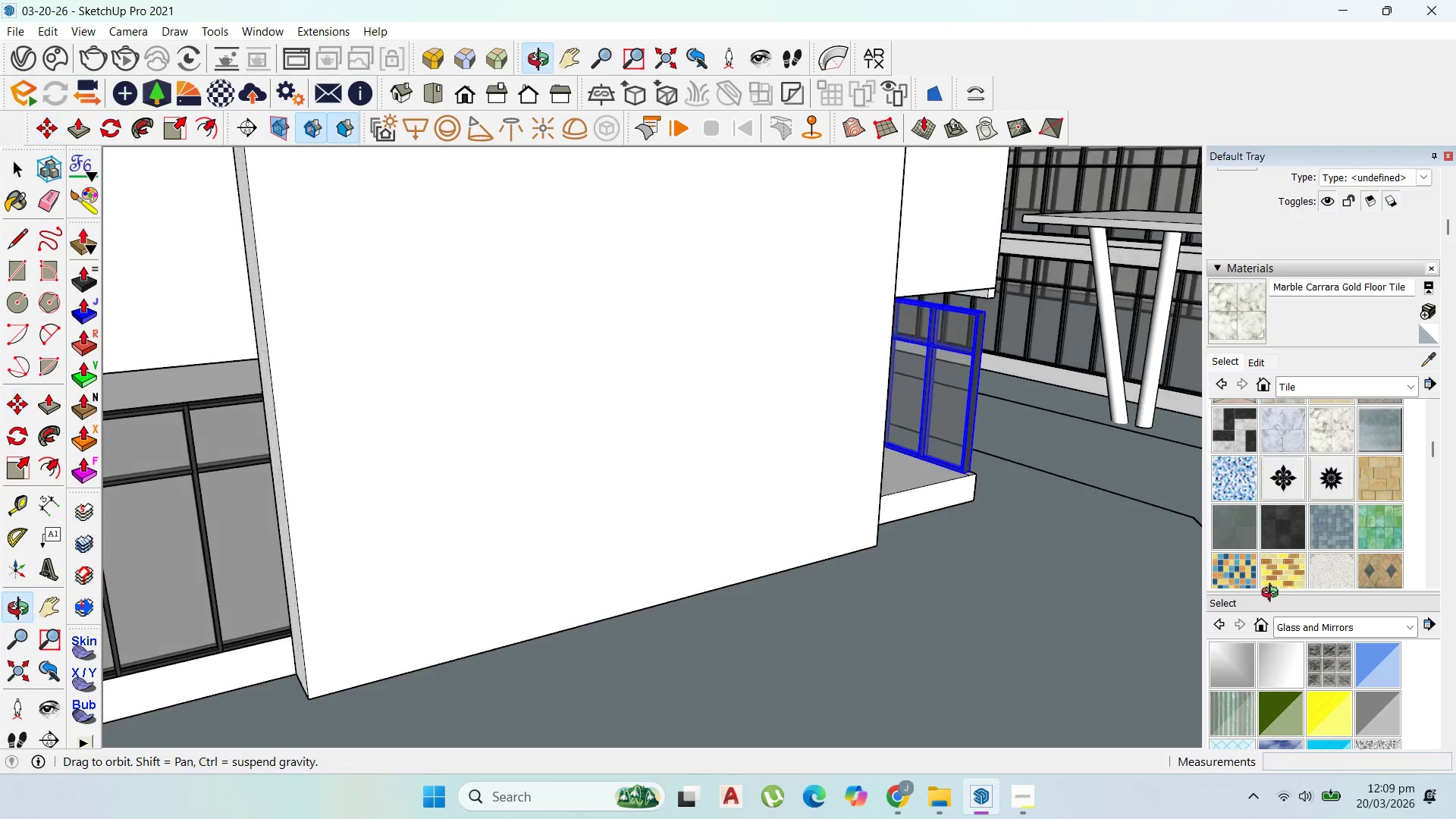 
scroll: coordinate [406, 501], scroll_direction: down, amount: 10.0
 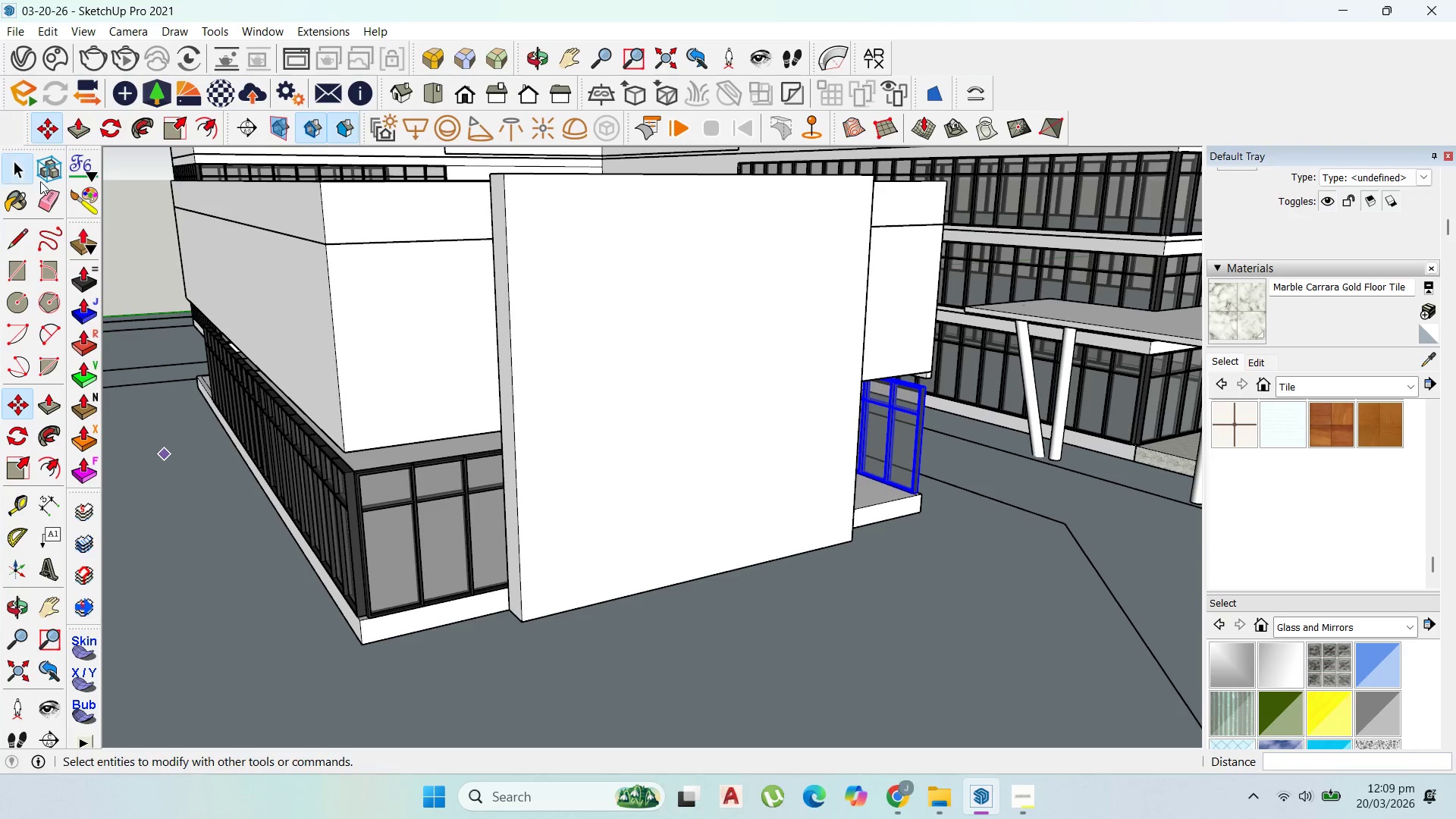 
scroll: coordinate [590, 501], scroll_direction: up, amount: 5.0
 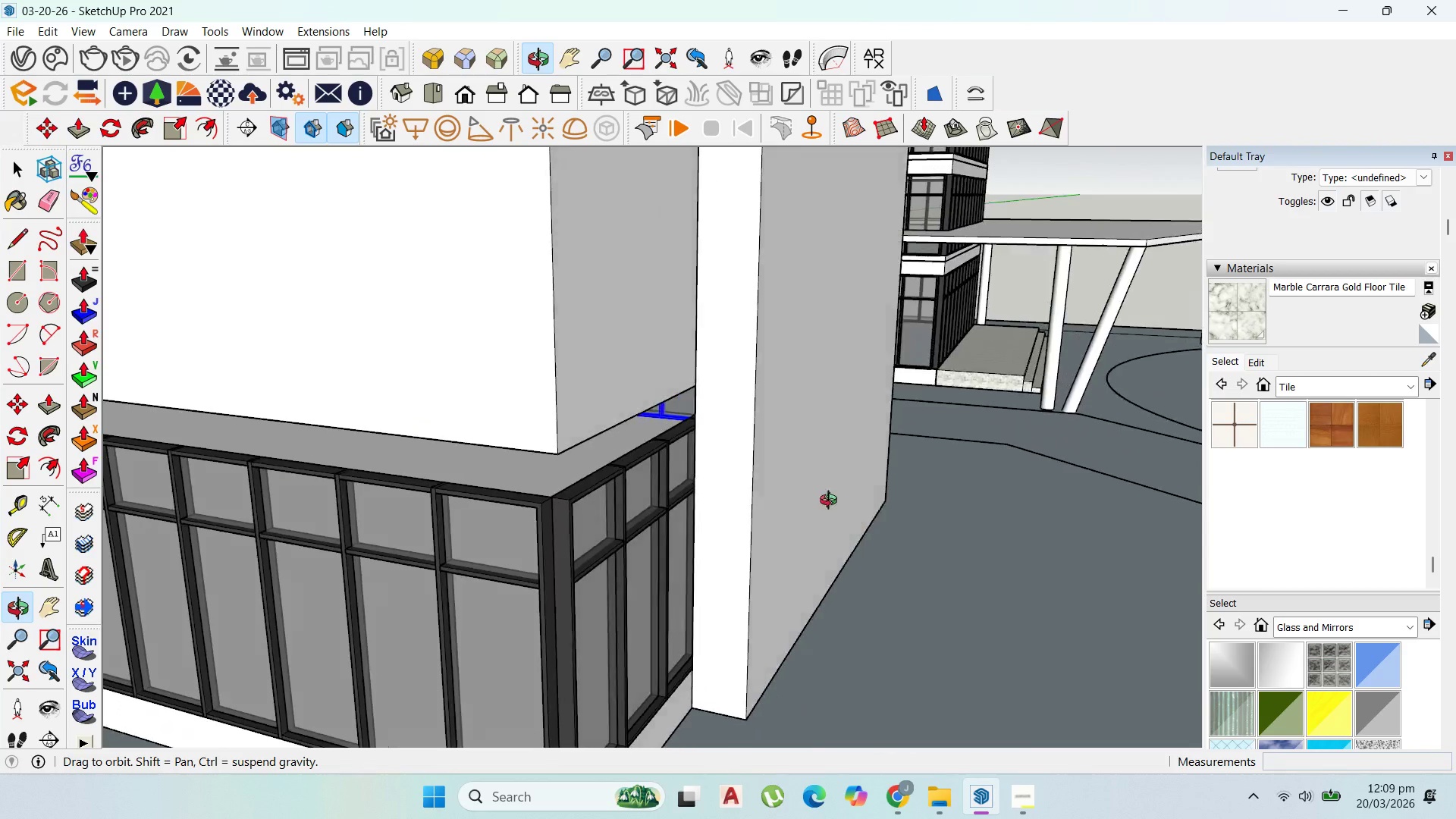 
scroll: coordinate [668, 488], scroll_direction: down, amount: 3.0
 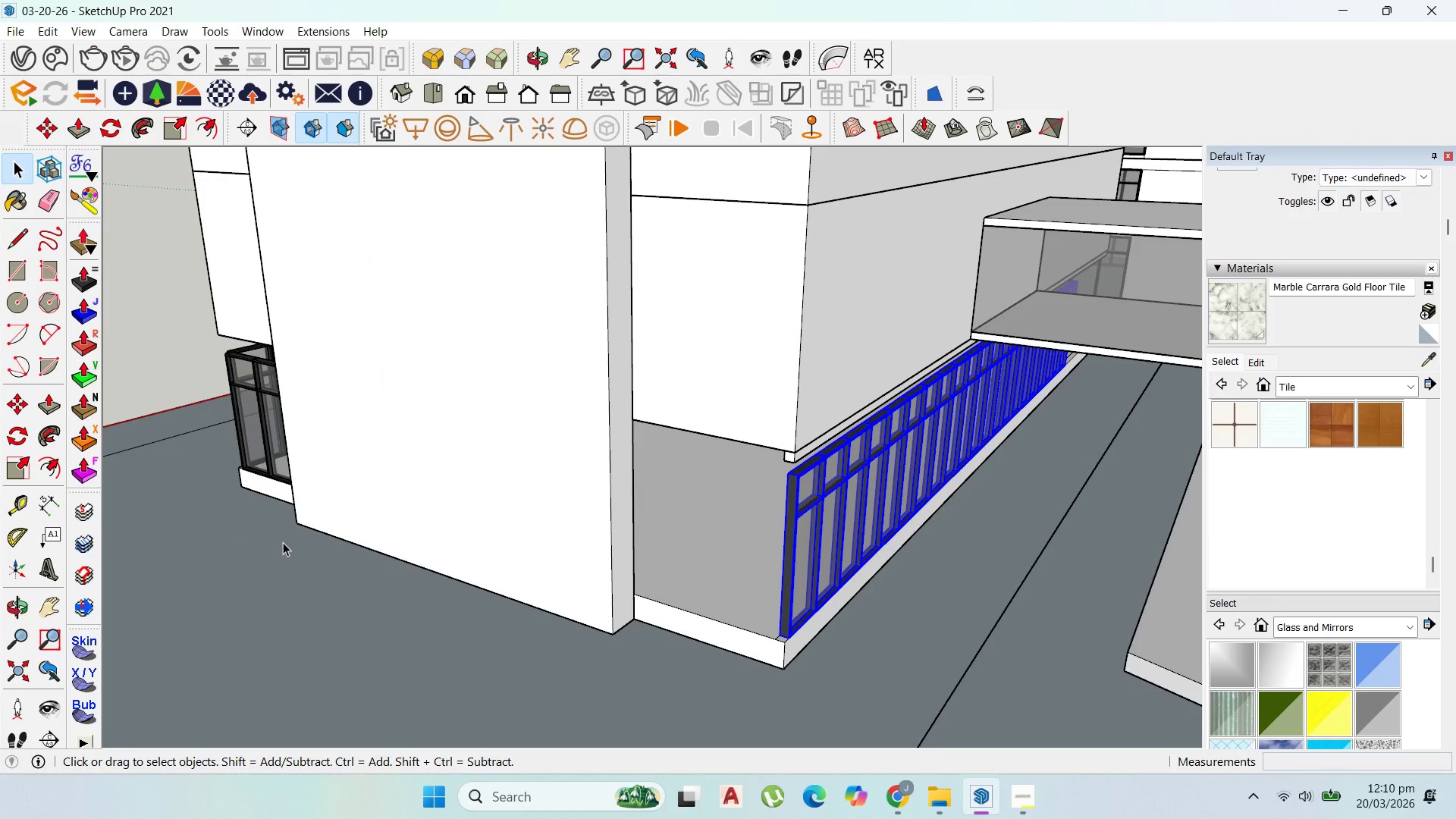 
wait(10.78)
 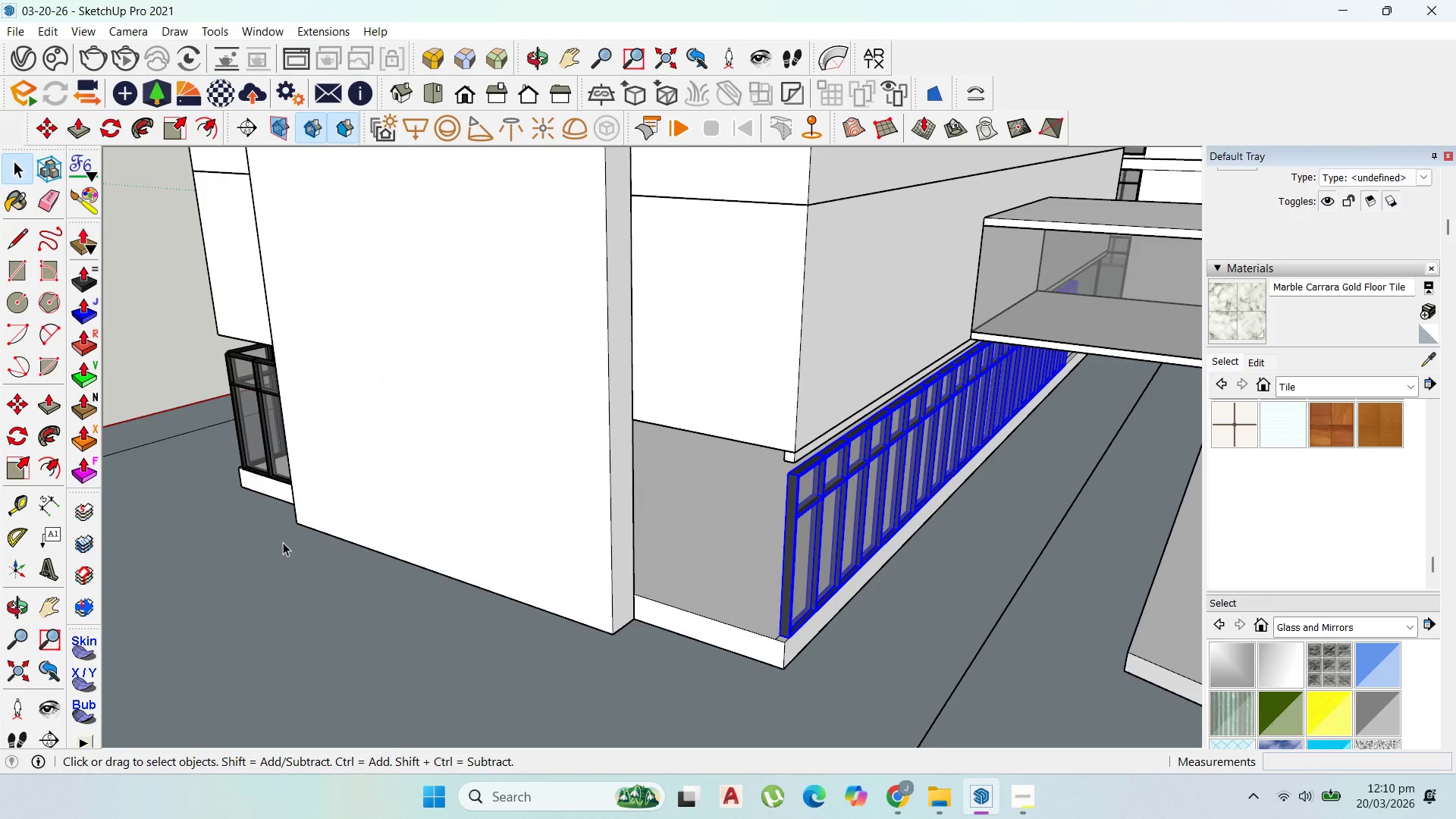 
left_click([32, 168])
 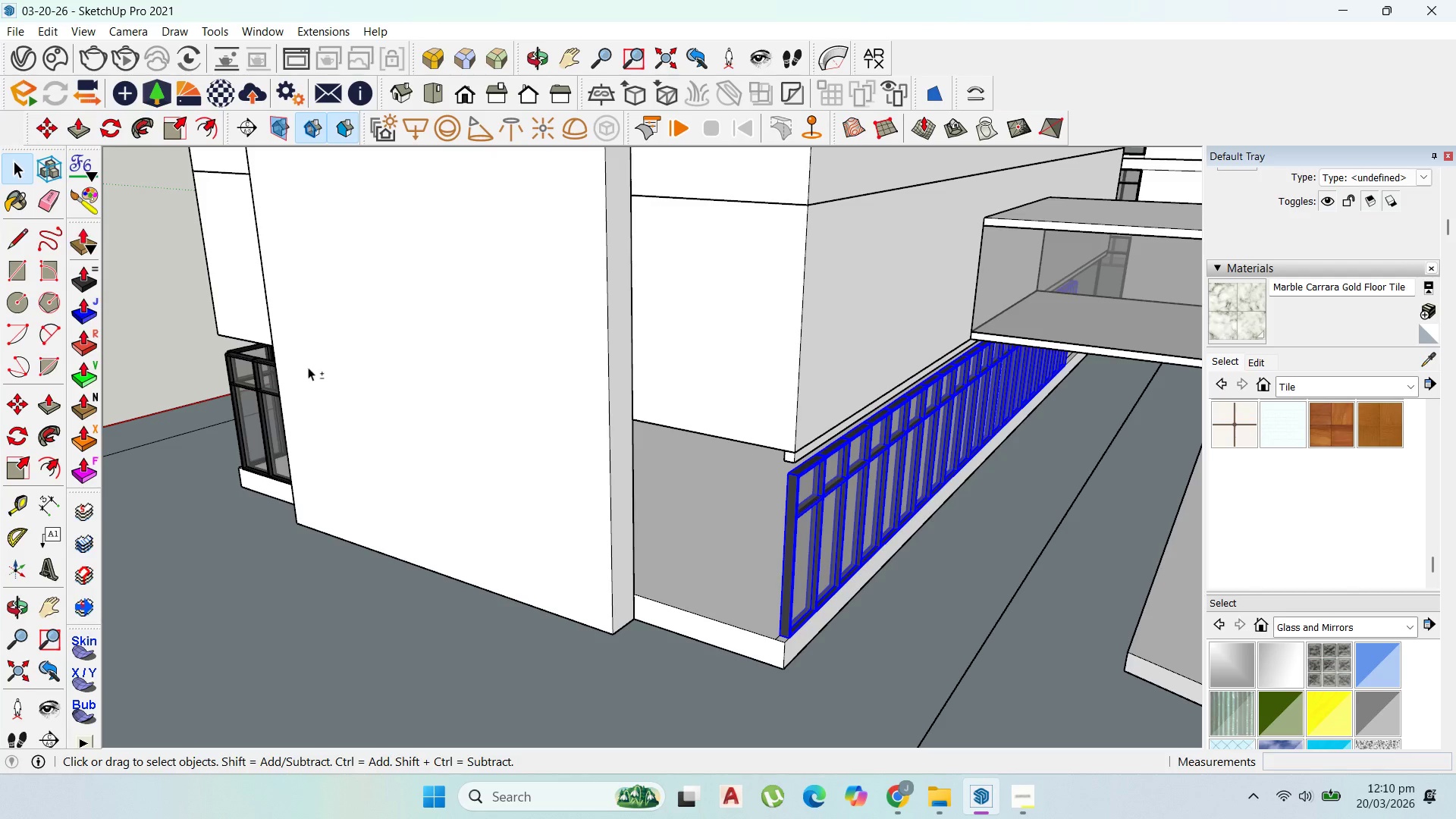 
hold_key(key=ShiftLeft, duration=0.72)
left_click([268, 390])
 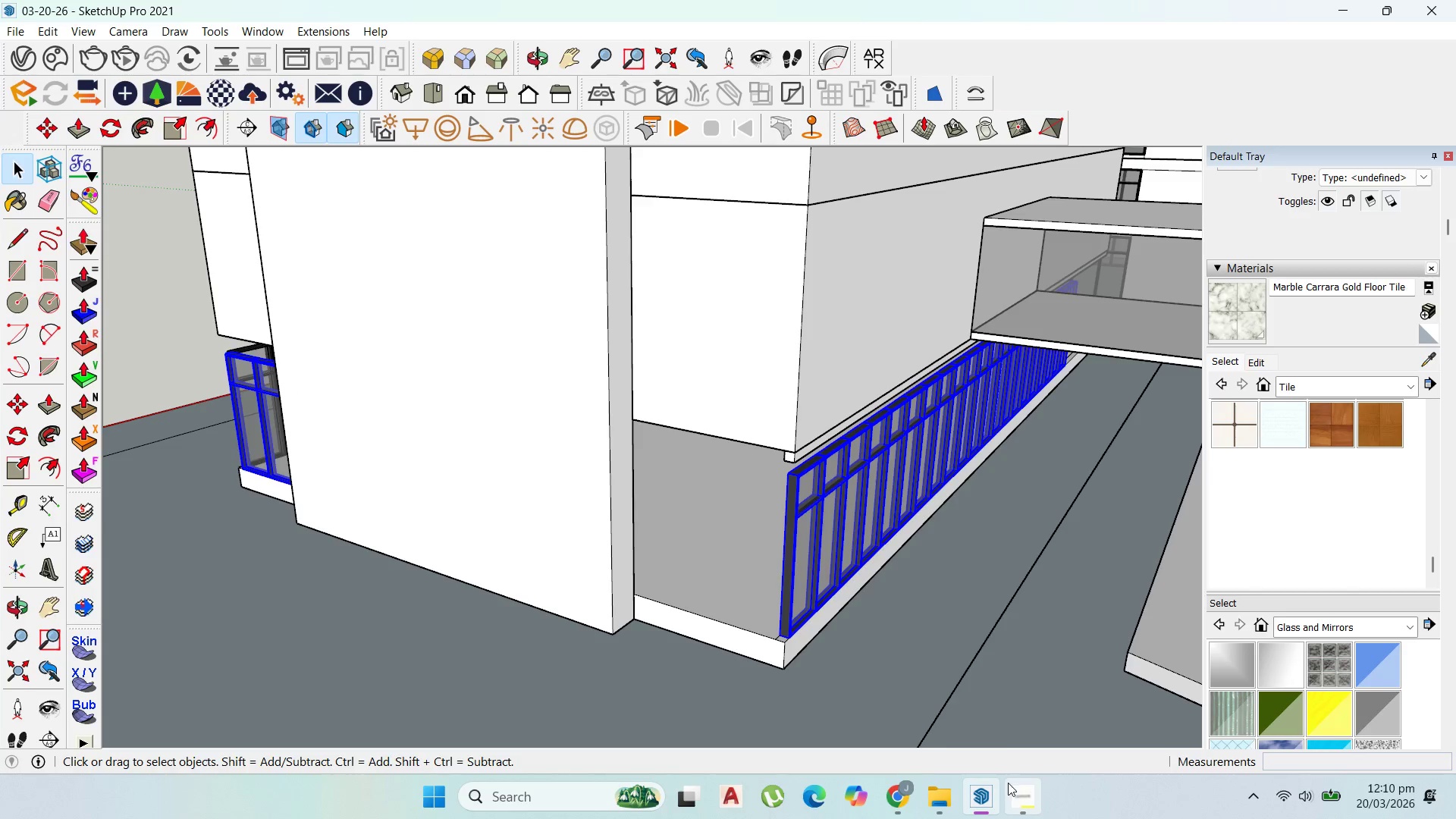 
left_click([1022, 792])